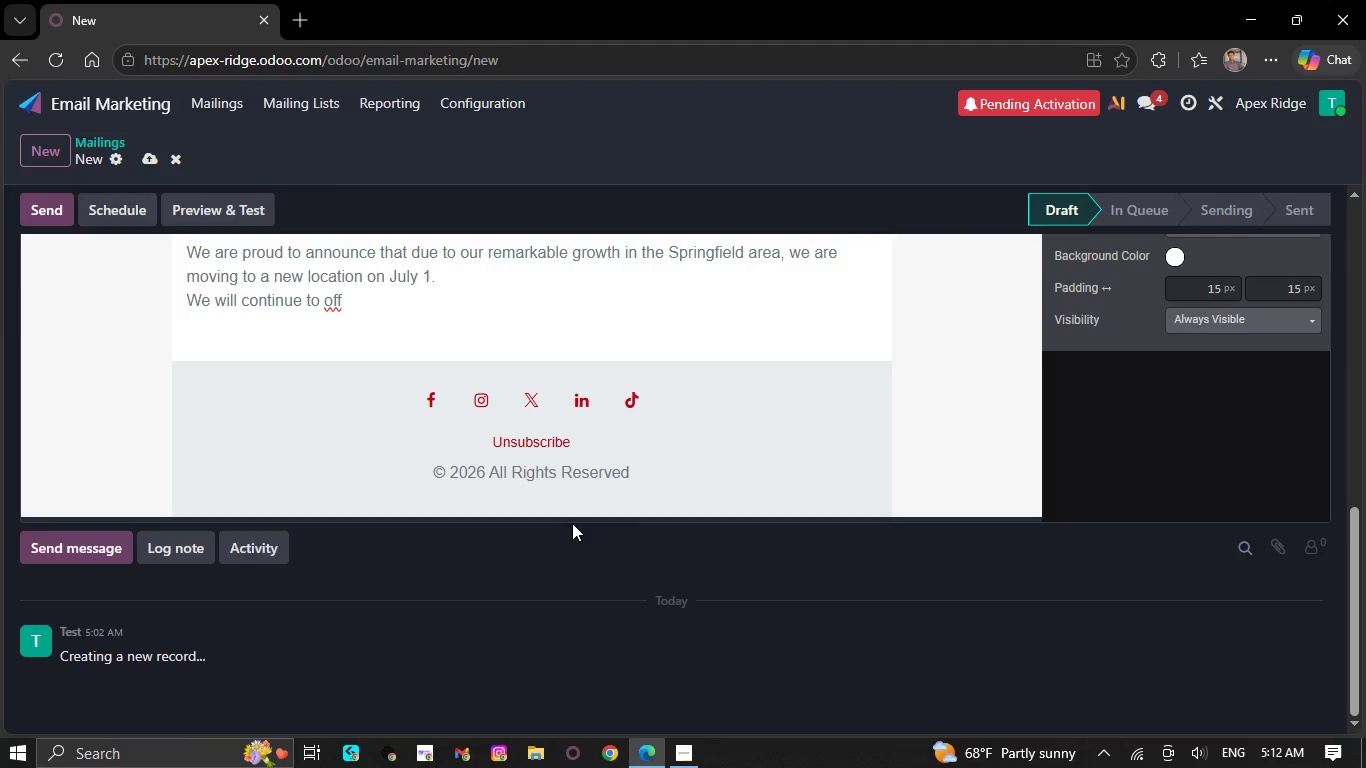 
key(Backspace)
 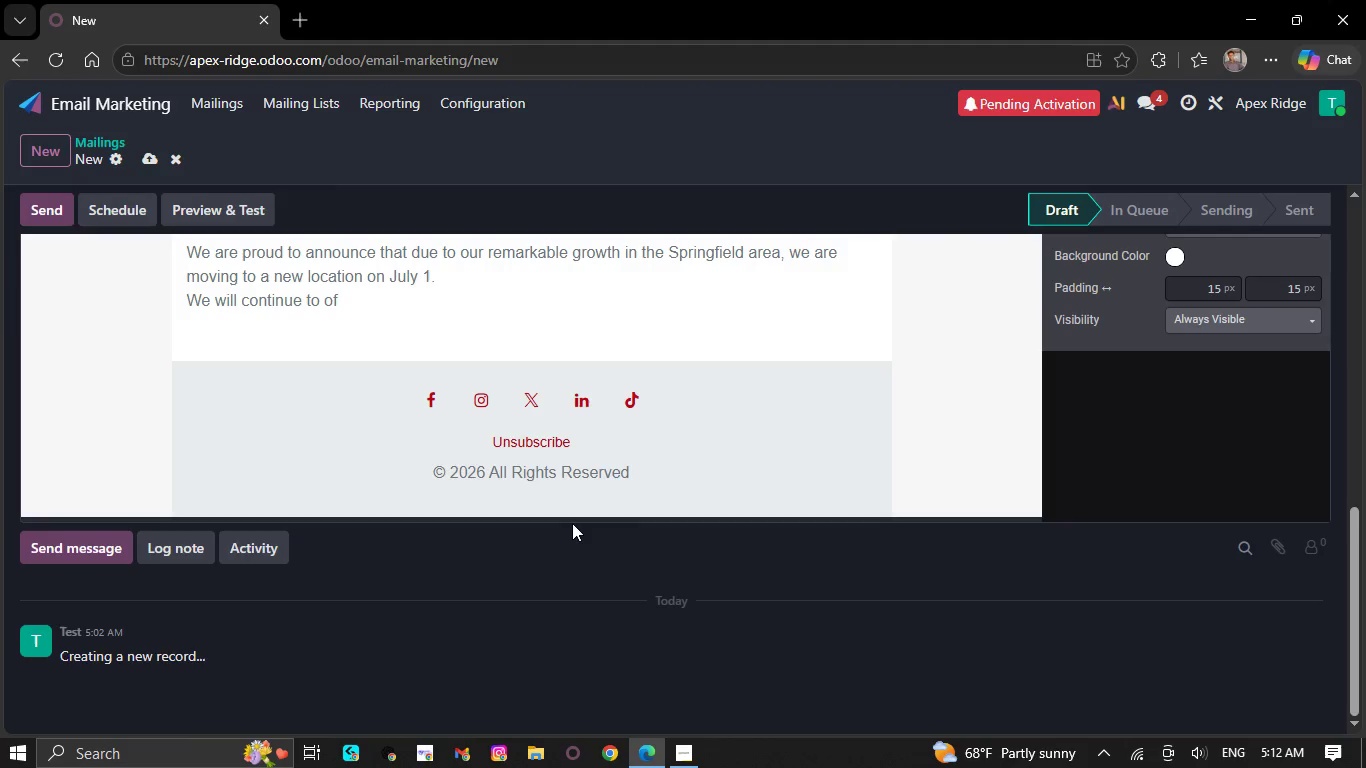 
key(Backspace)
 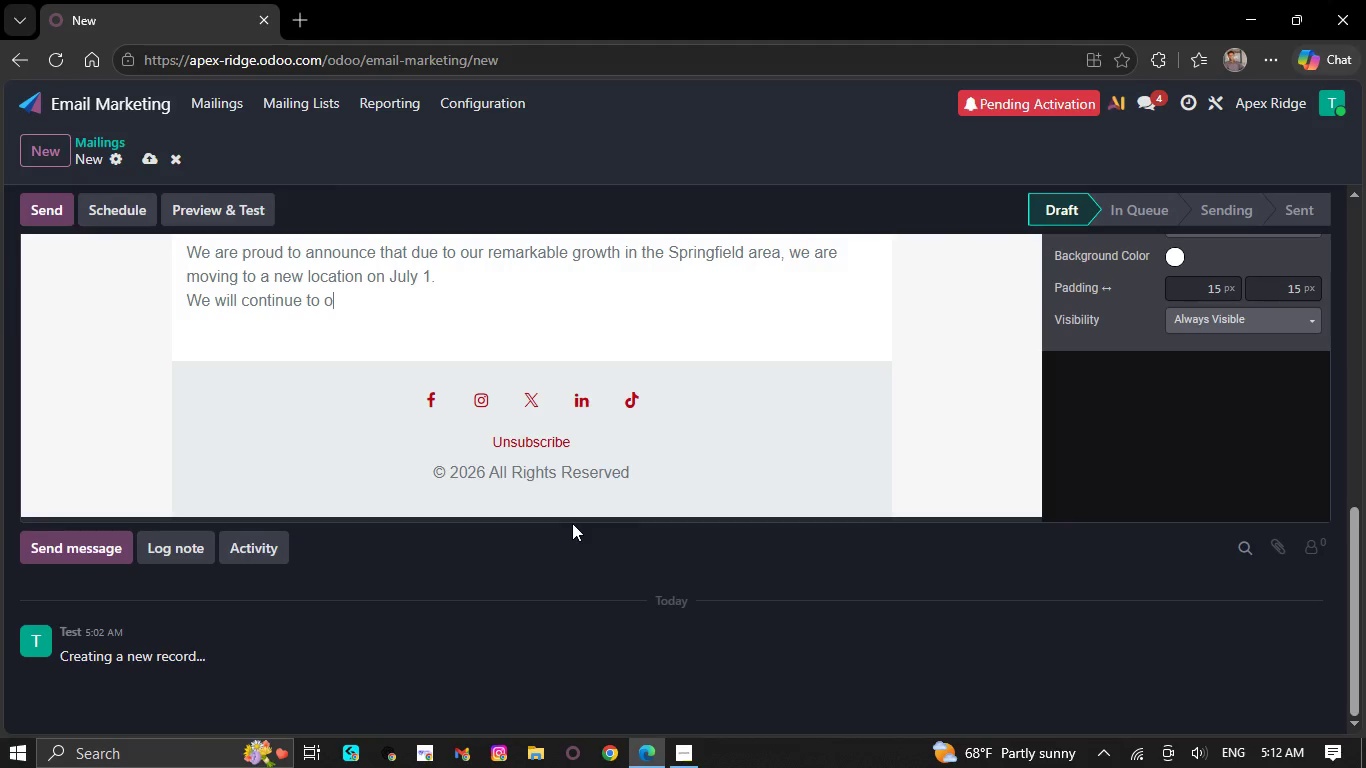 
key(Backspace)
 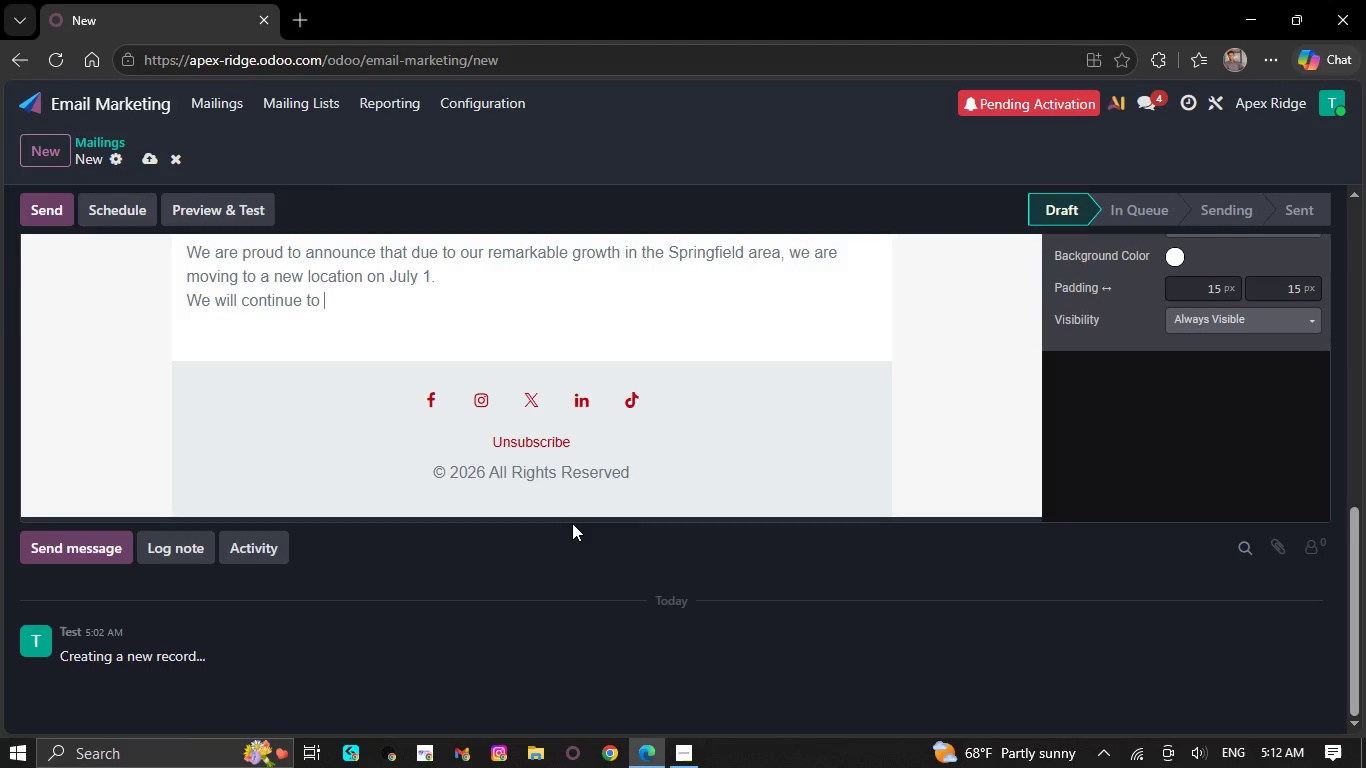 
key(Backspace)
 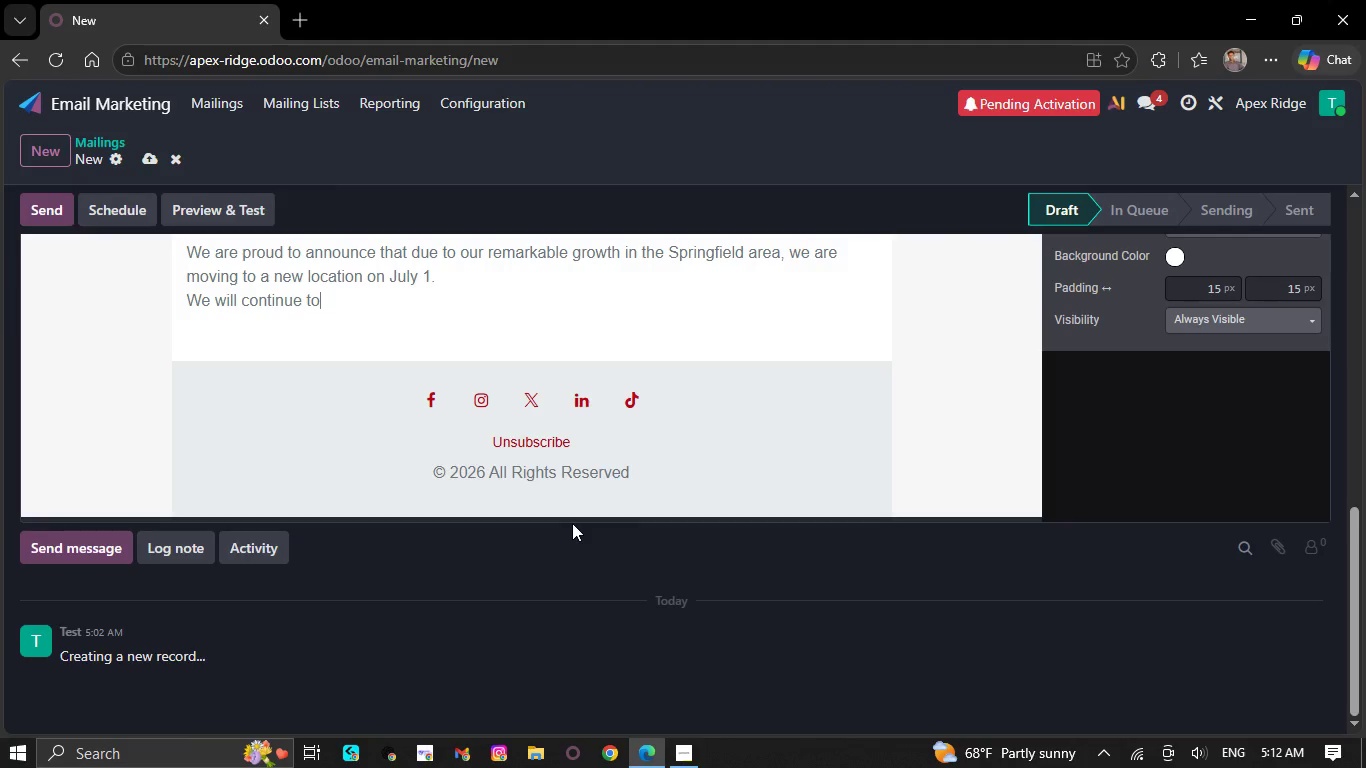 
key(Backspace)
 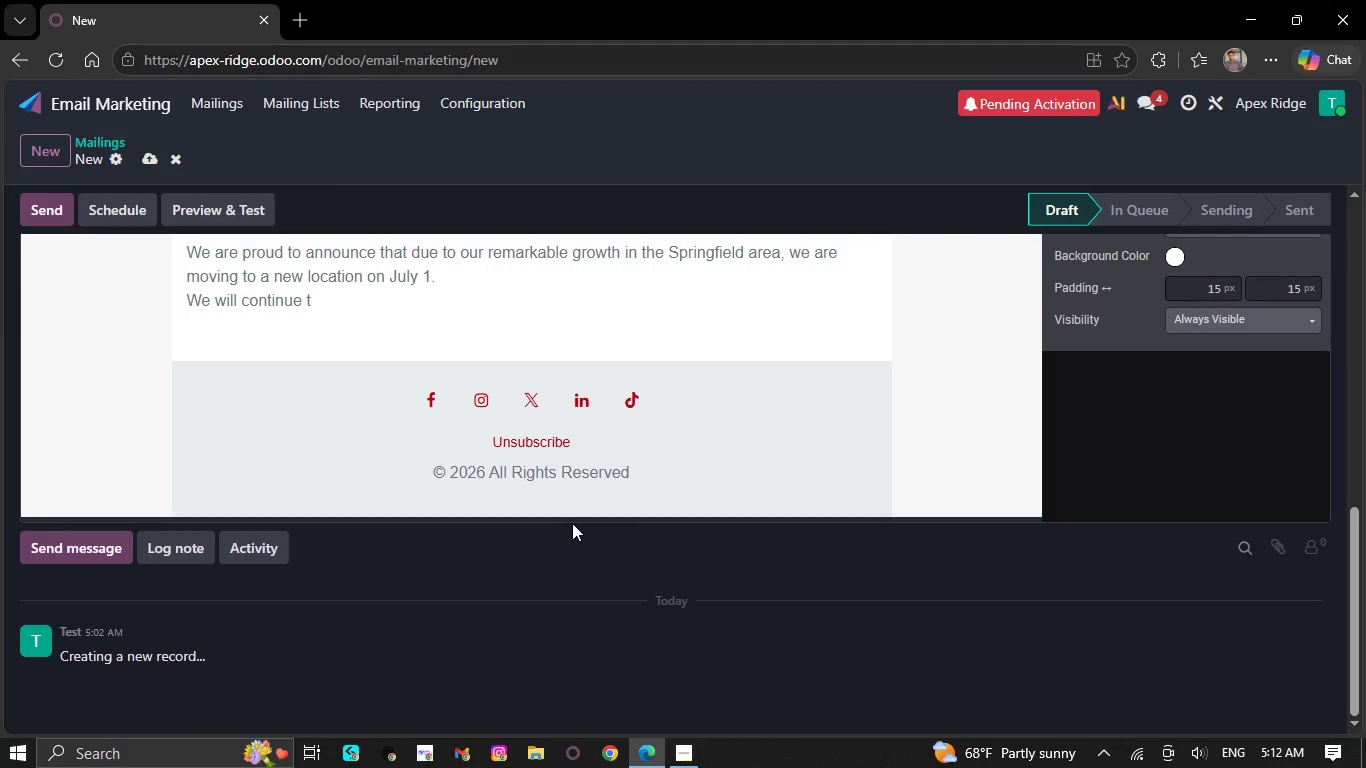 
key(Backspace)
 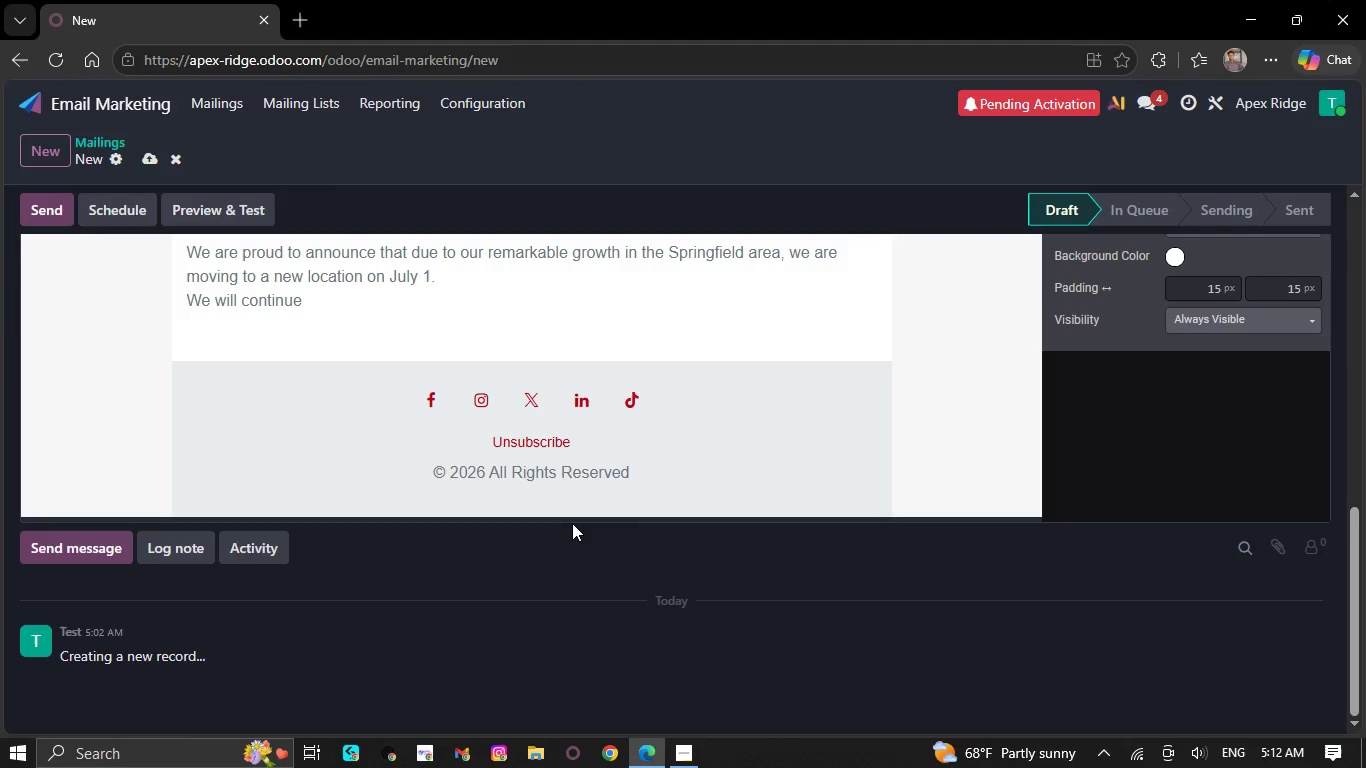 
key(Backspace)
 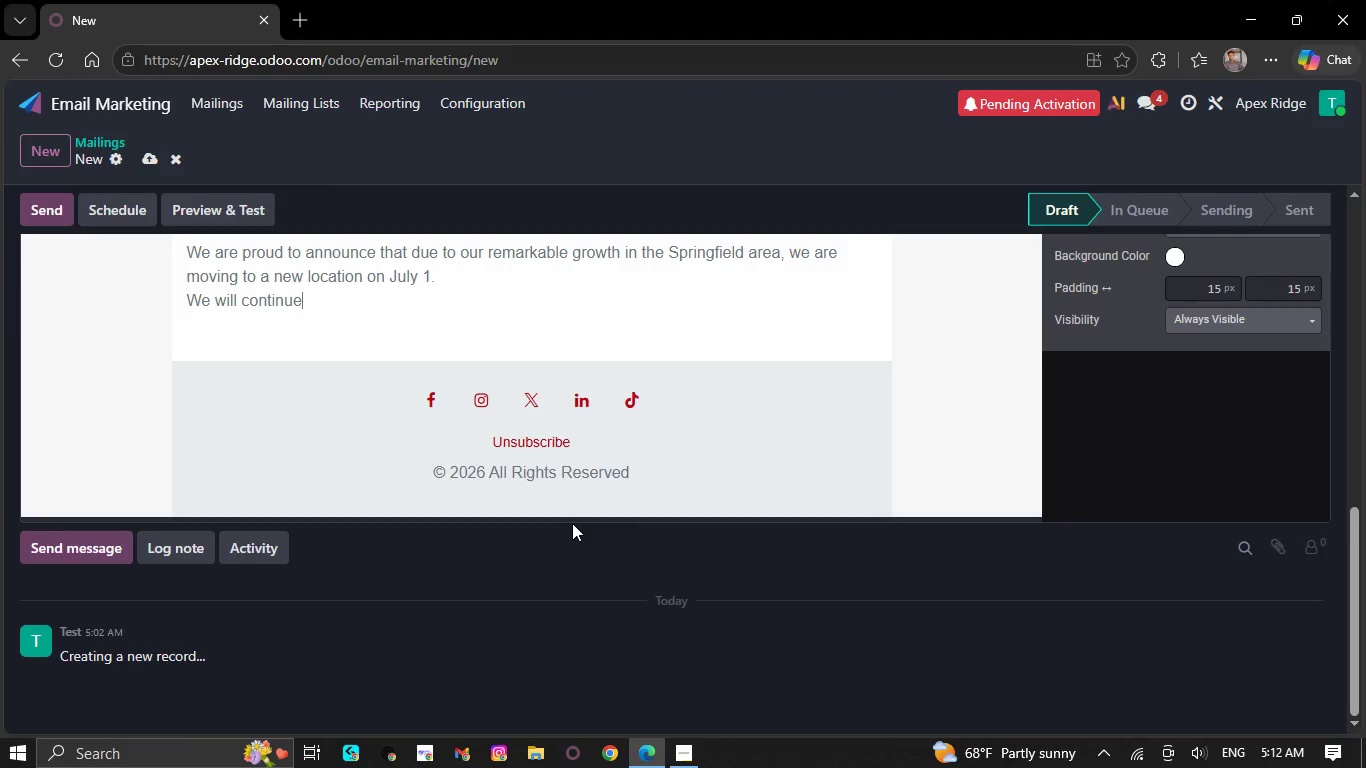 
key(Backspace)
 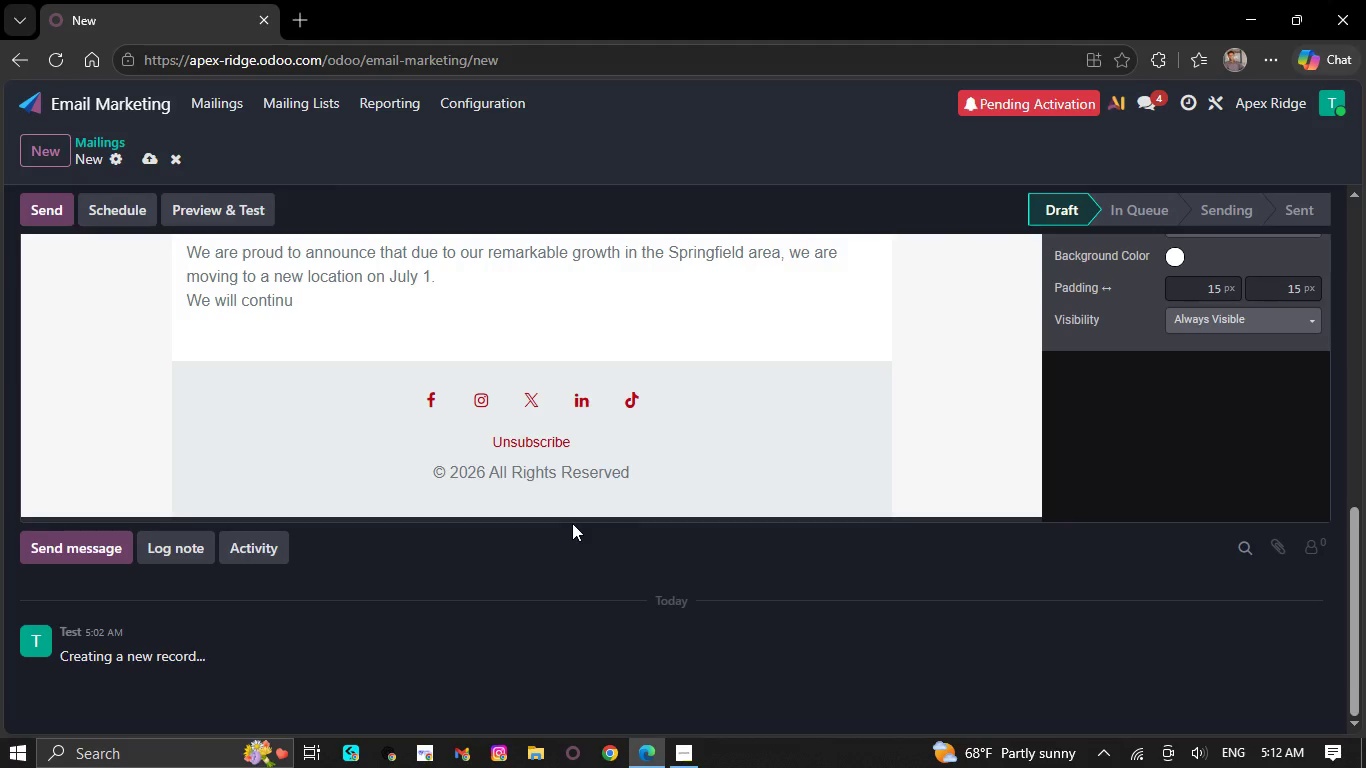 
key(Backspace)
 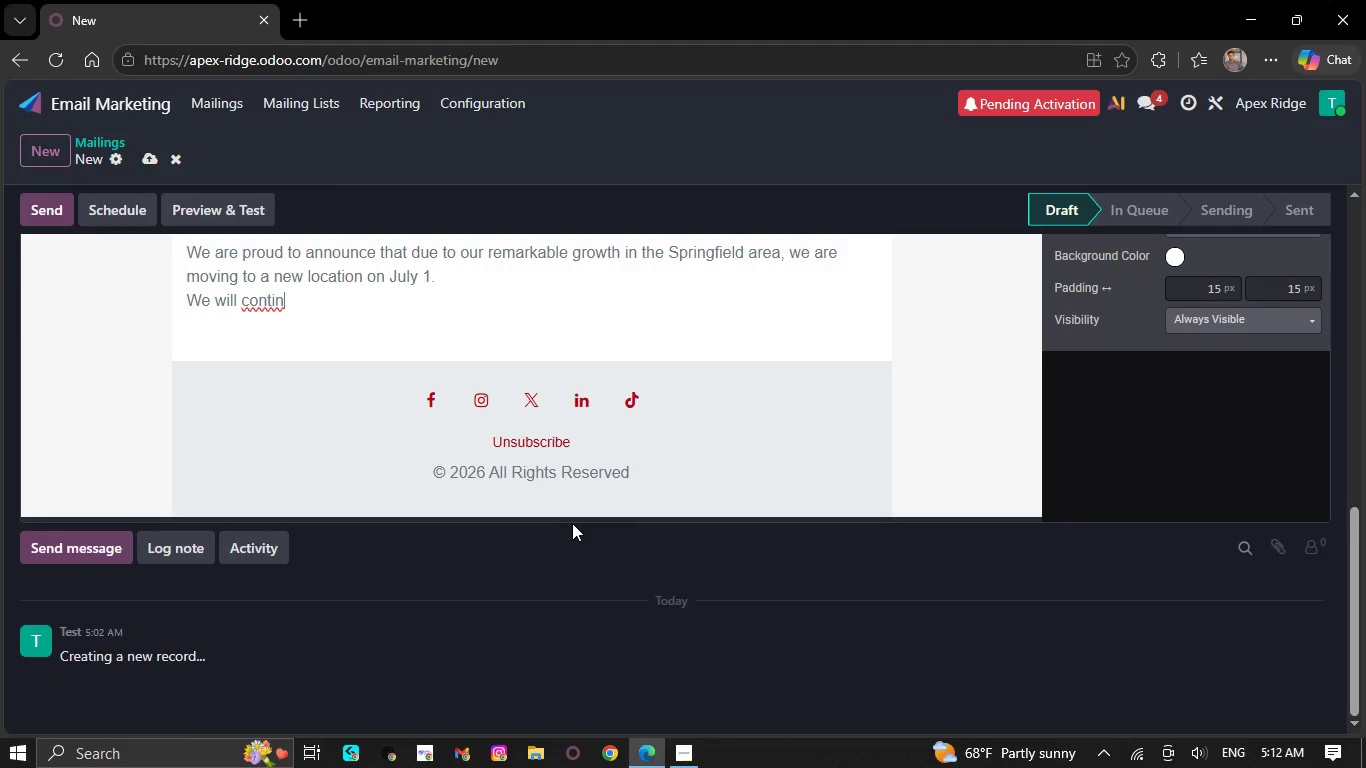 
key(Backspace)
 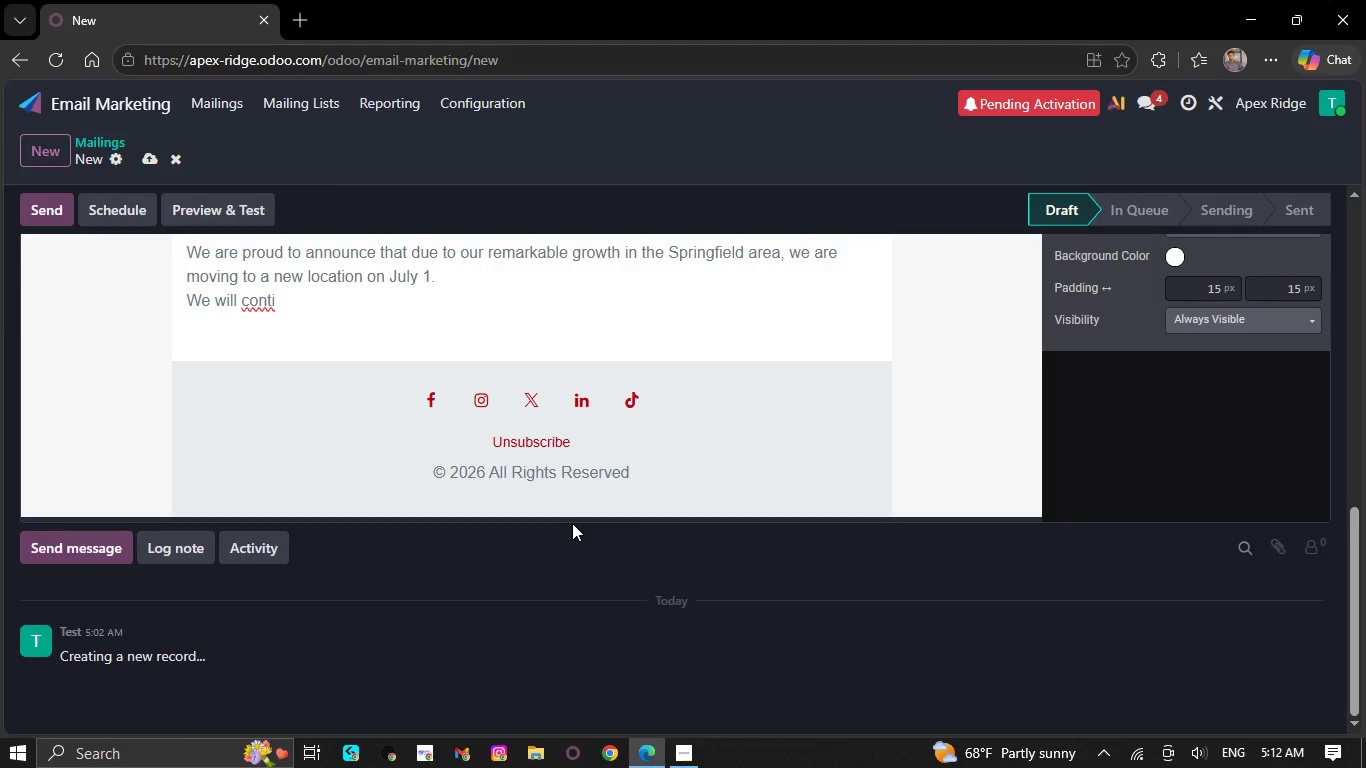 
key(Backspace)
 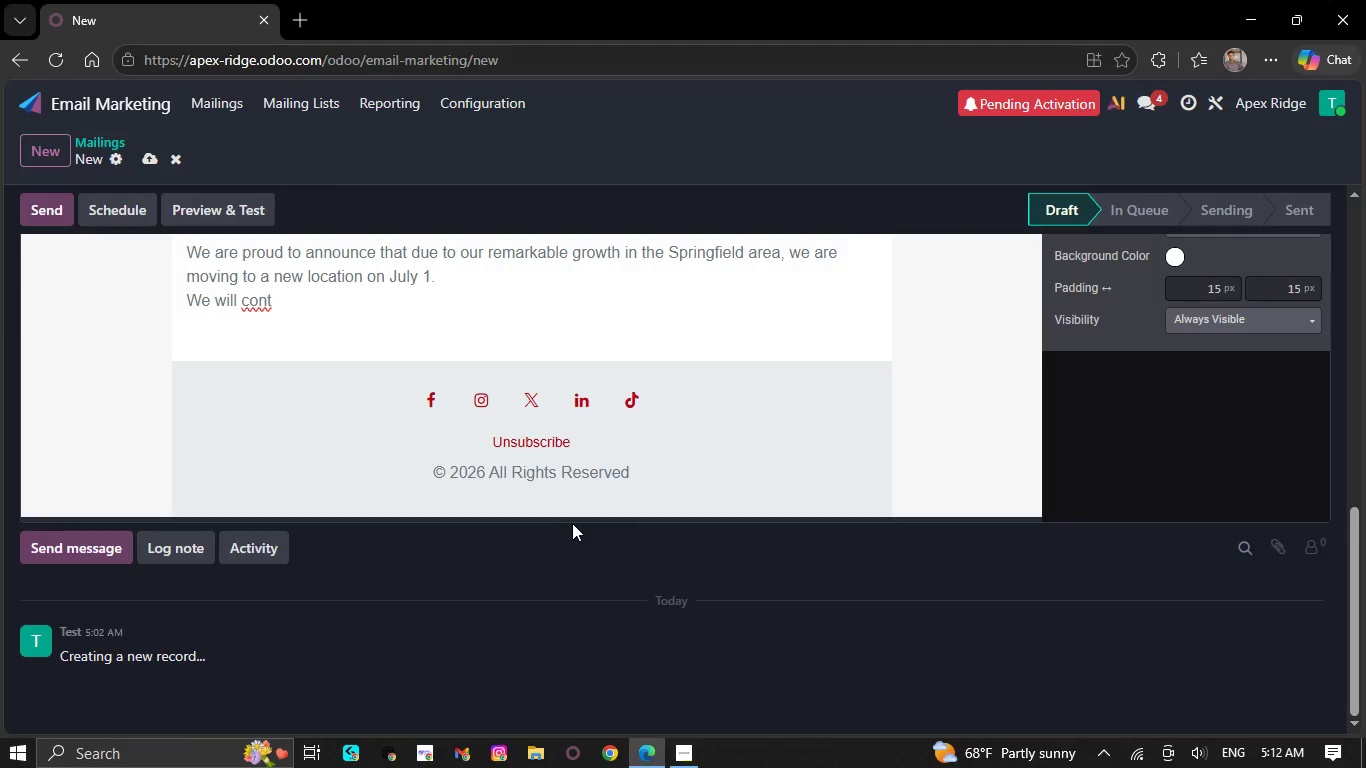 
key(Backspace)
 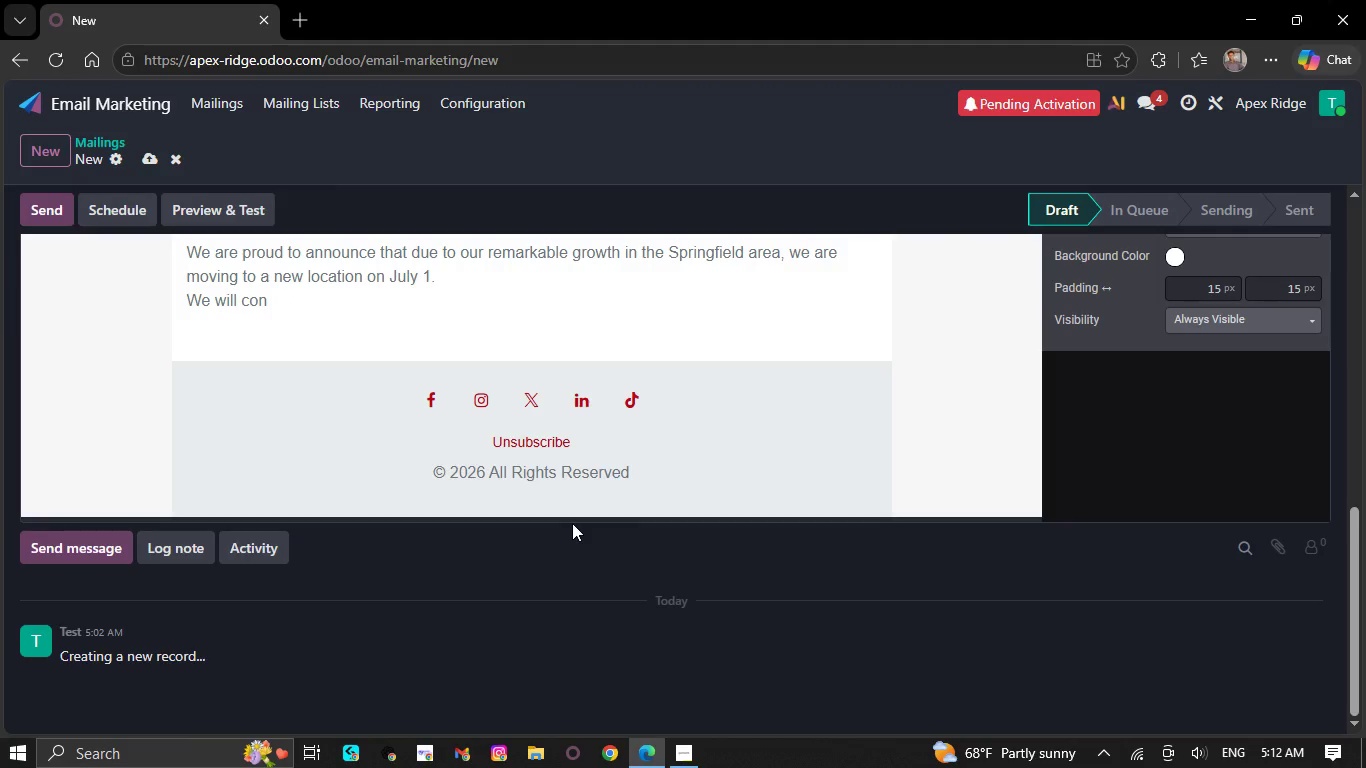 
key(Backspace)
 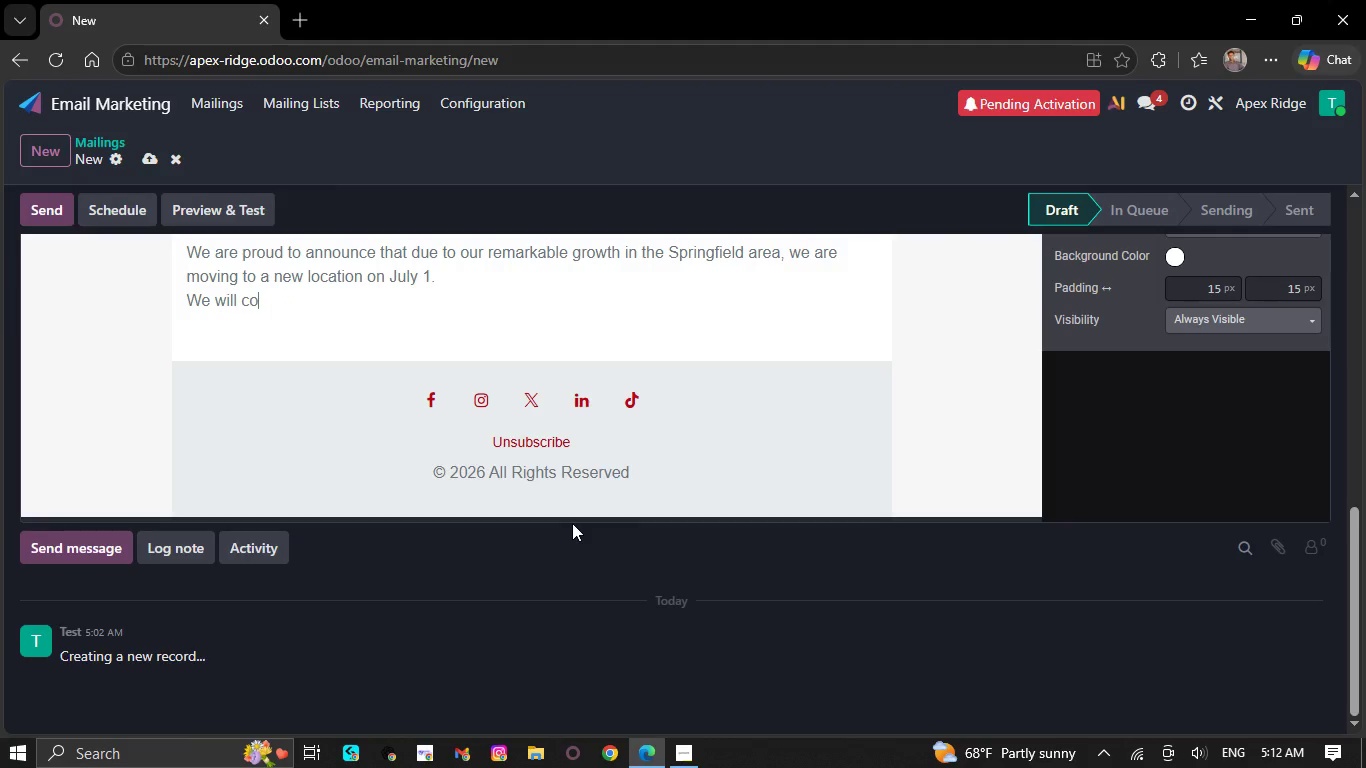 
key(Backspace)
 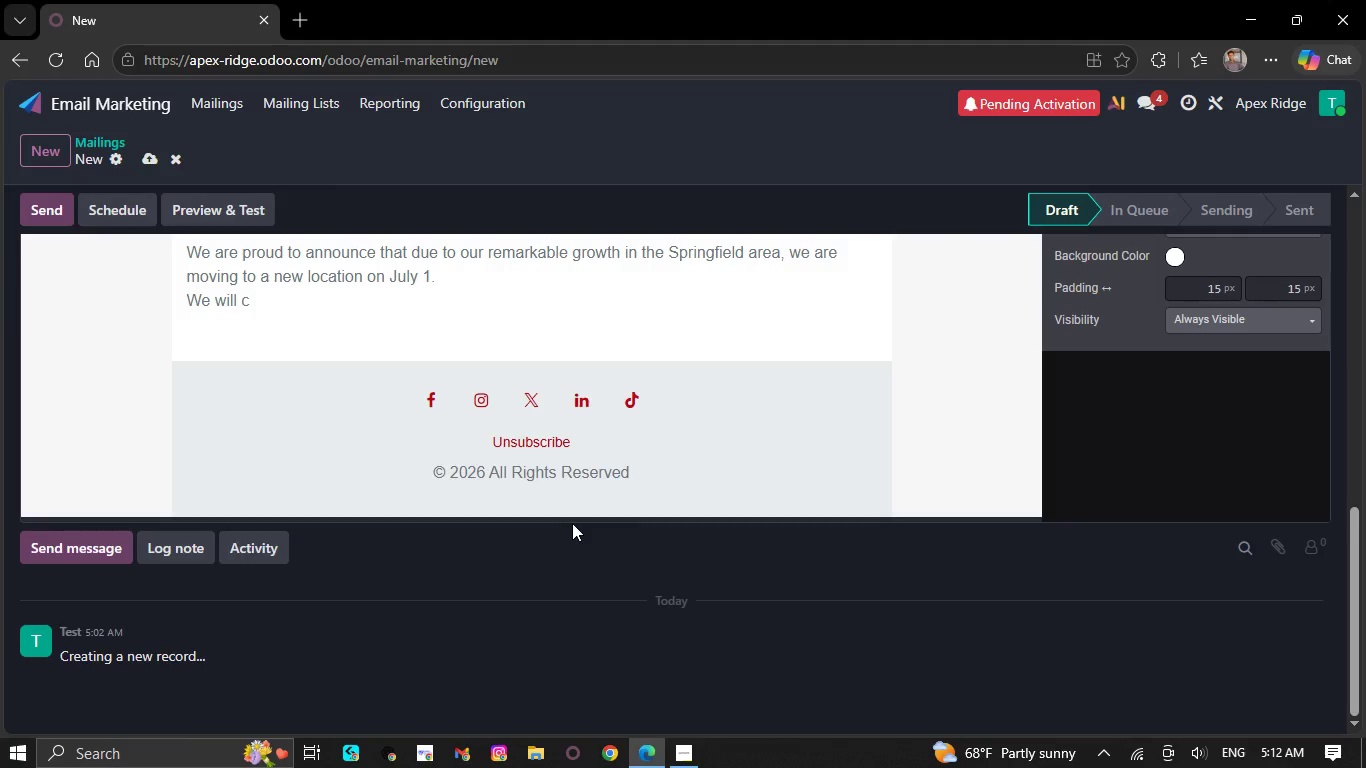 
key(Backspace)
 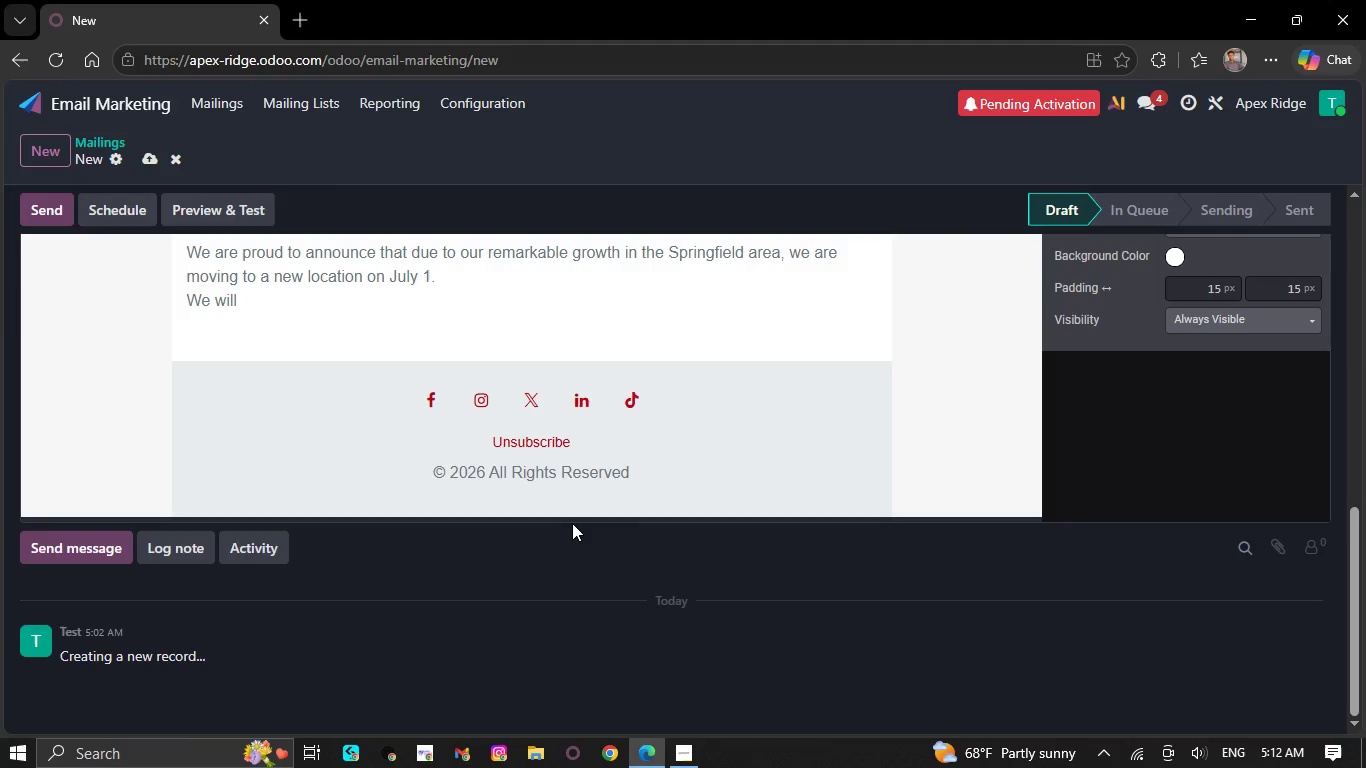 
key(Backspace)
 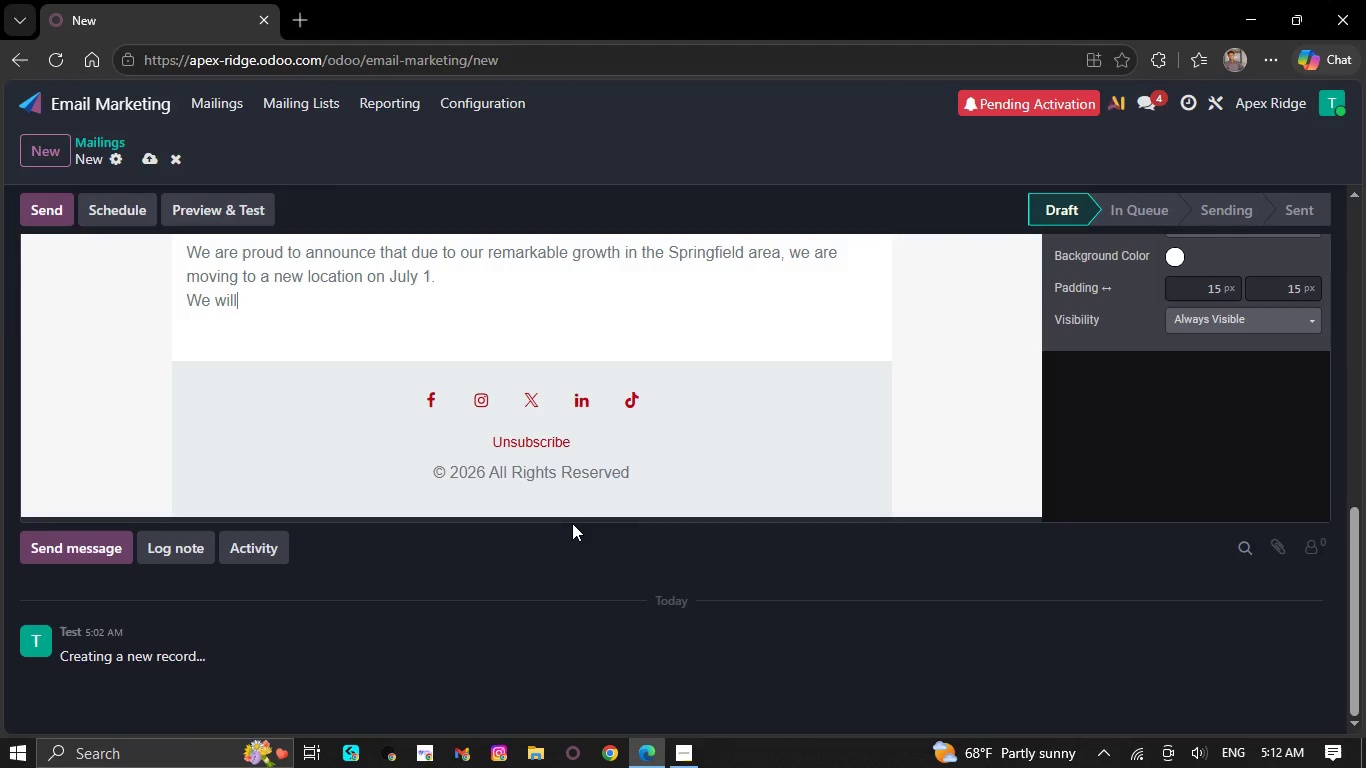 
key(Backspace)
 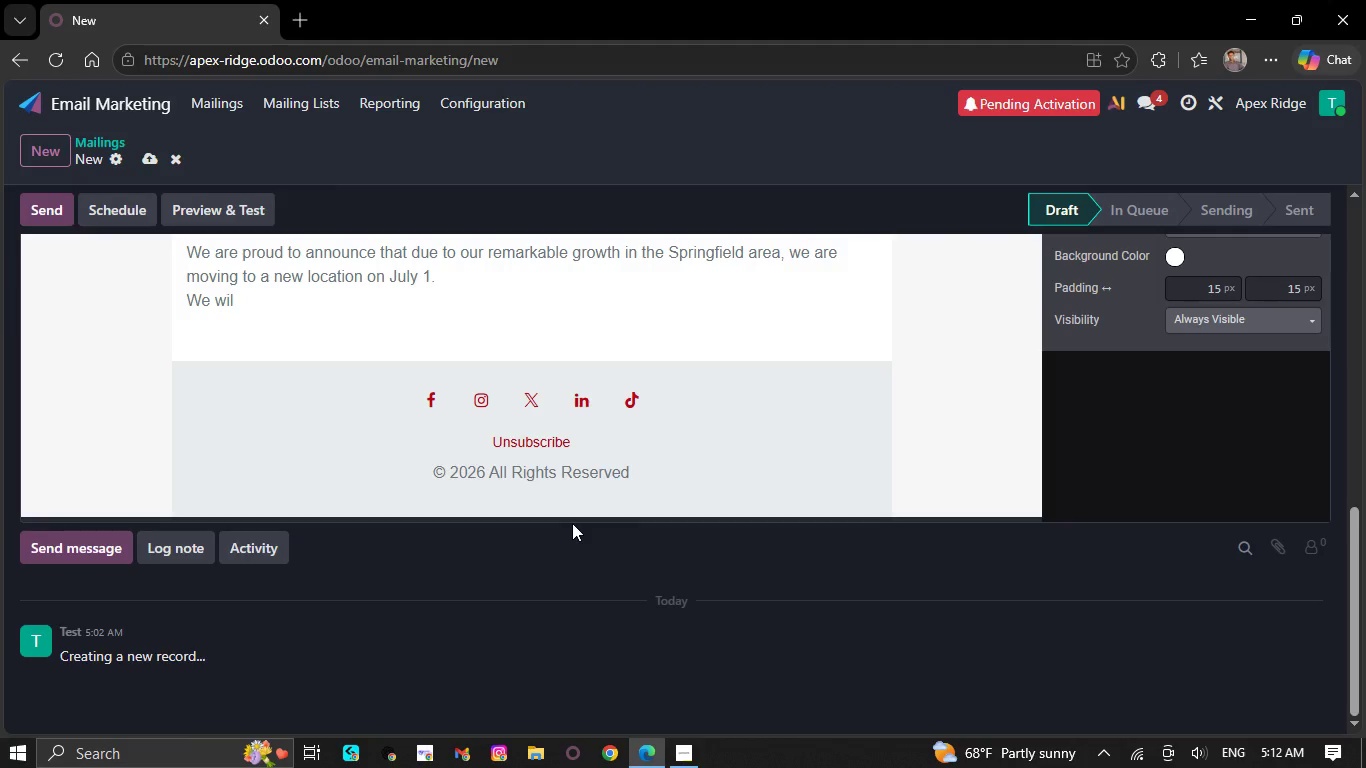 
key(Backspace)
 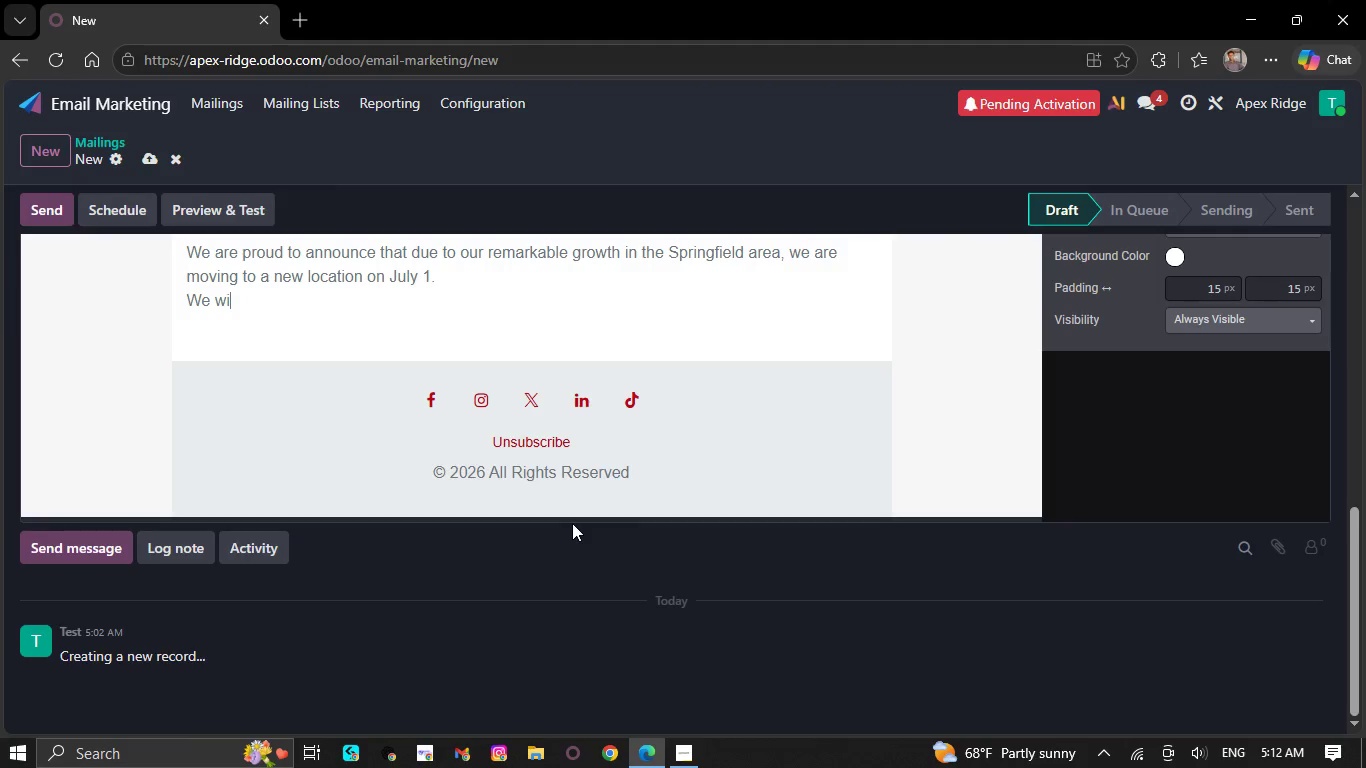 
key(Backspace)
 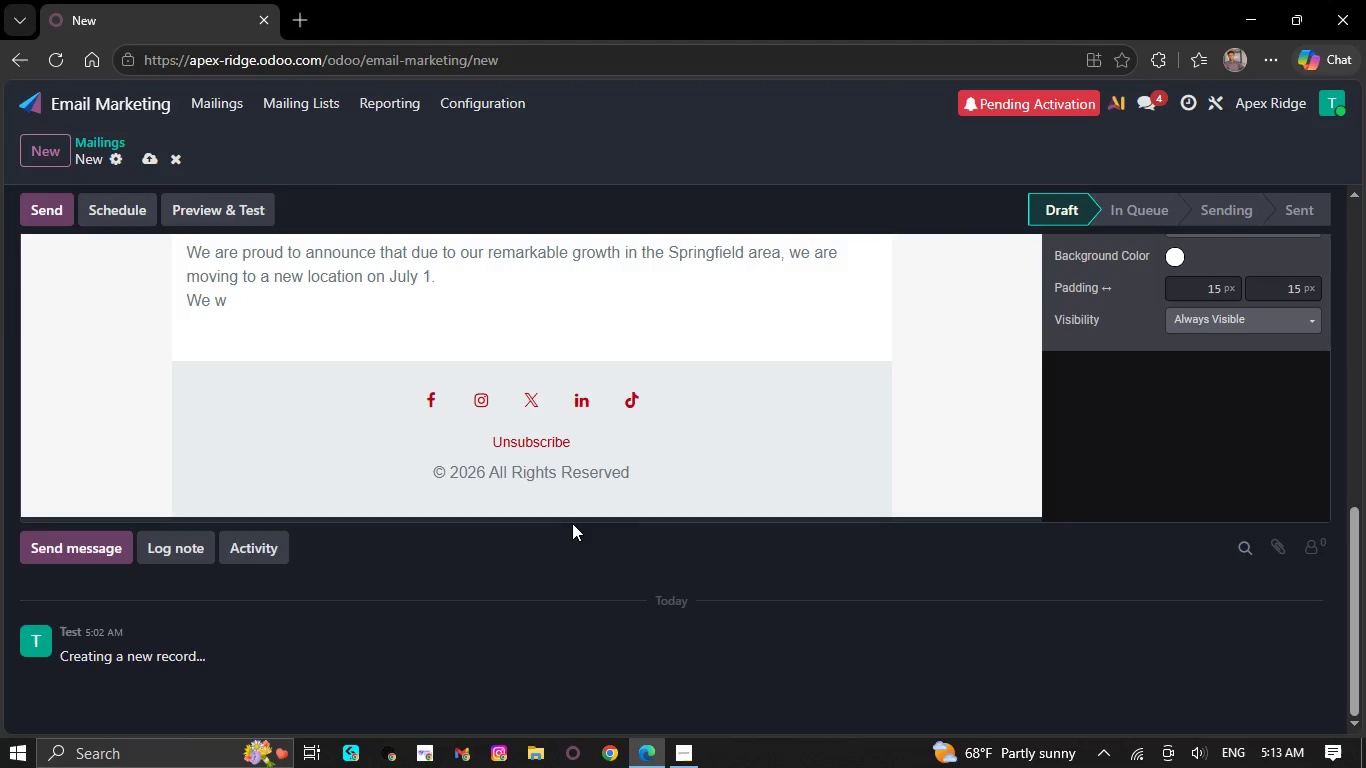 
key(Backspace)
 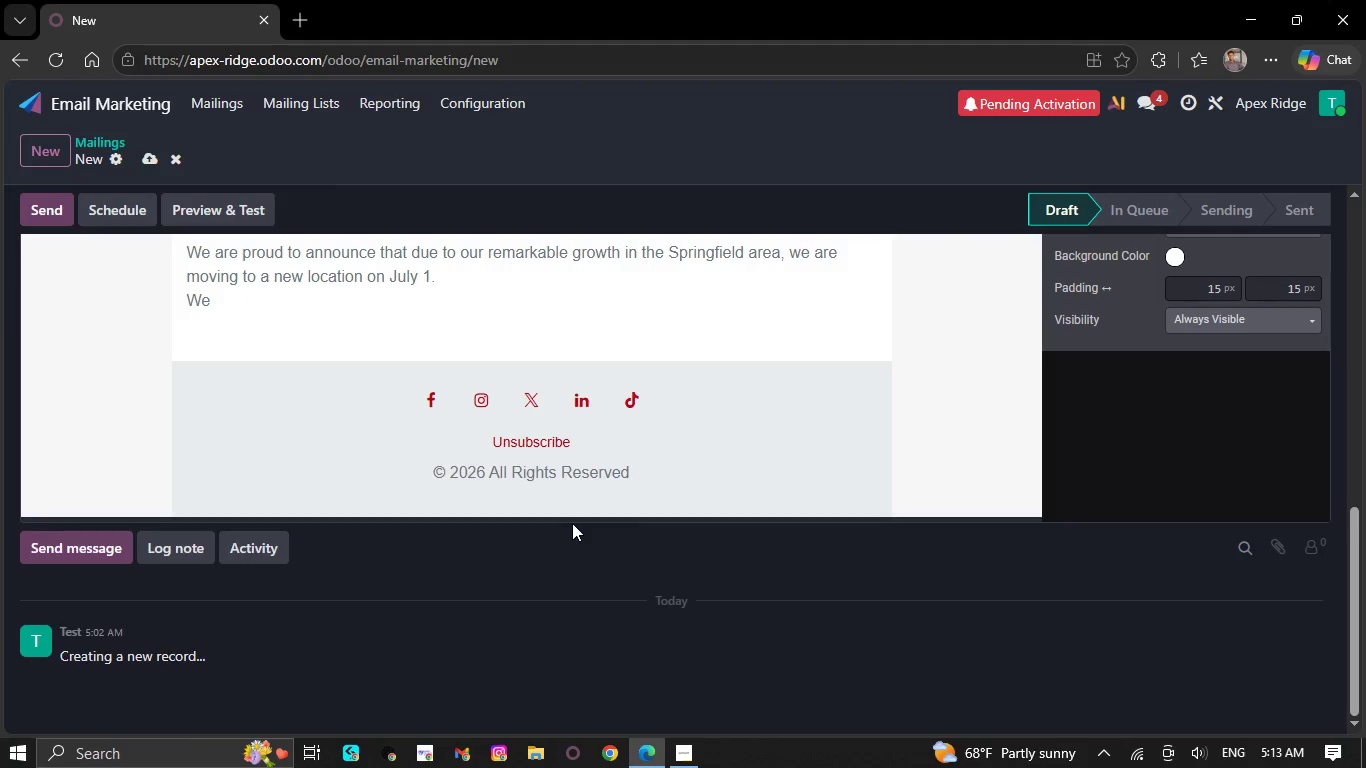 
key(Backspace)
 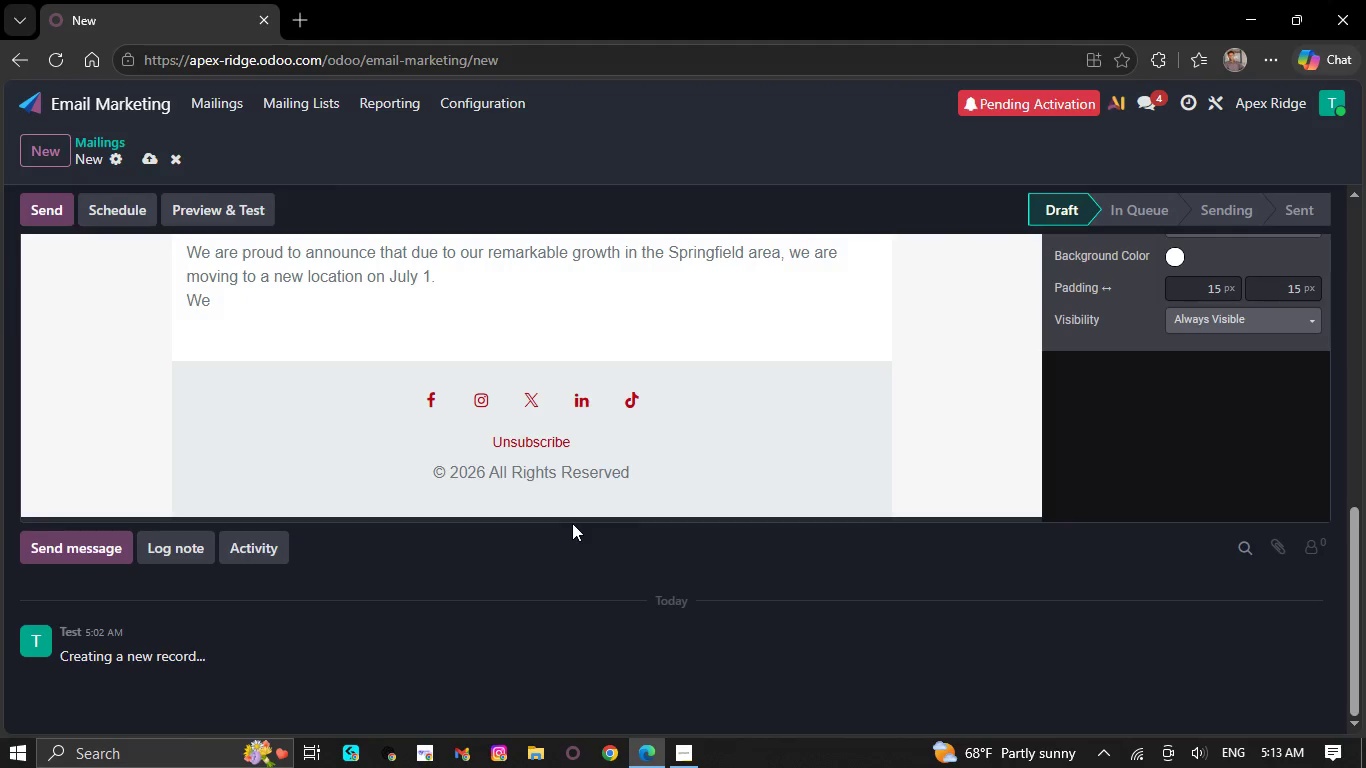 
key(Backspace)
 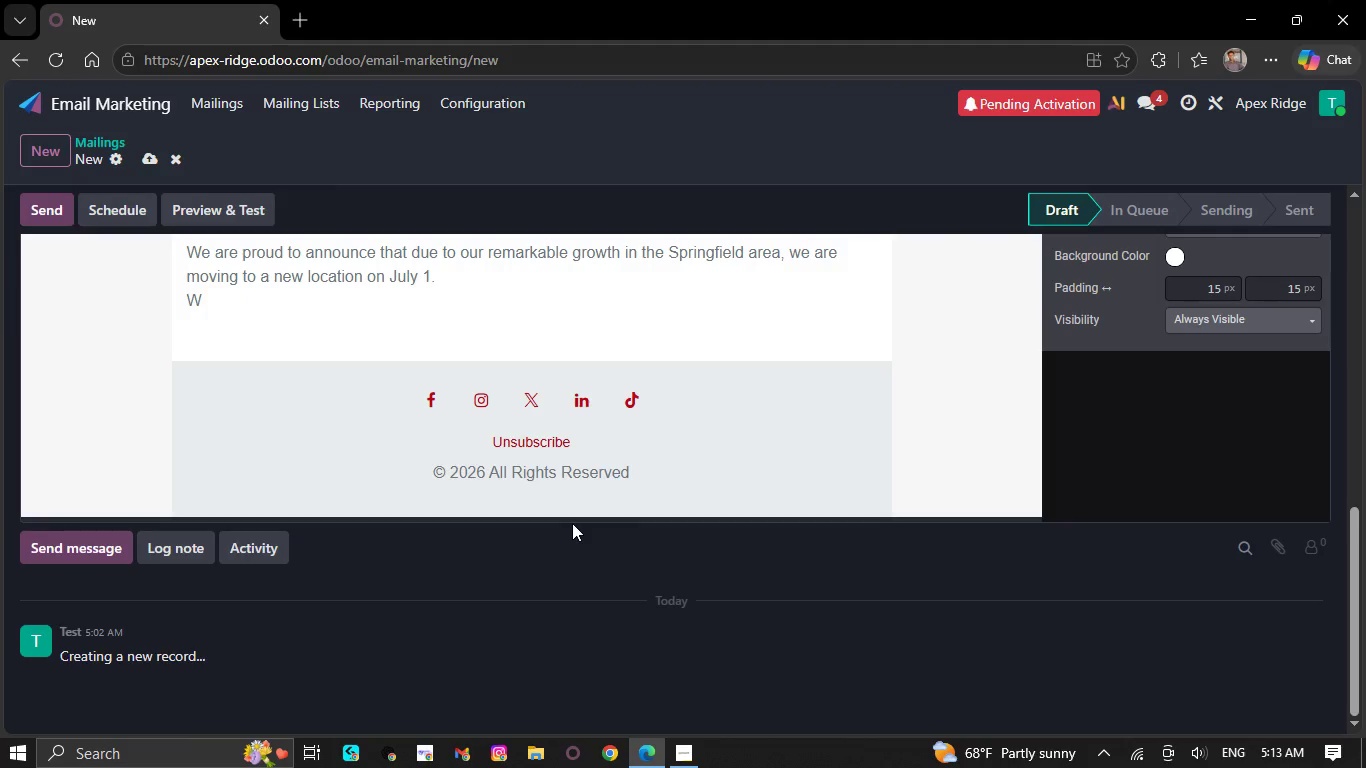 
key(Backspace)
 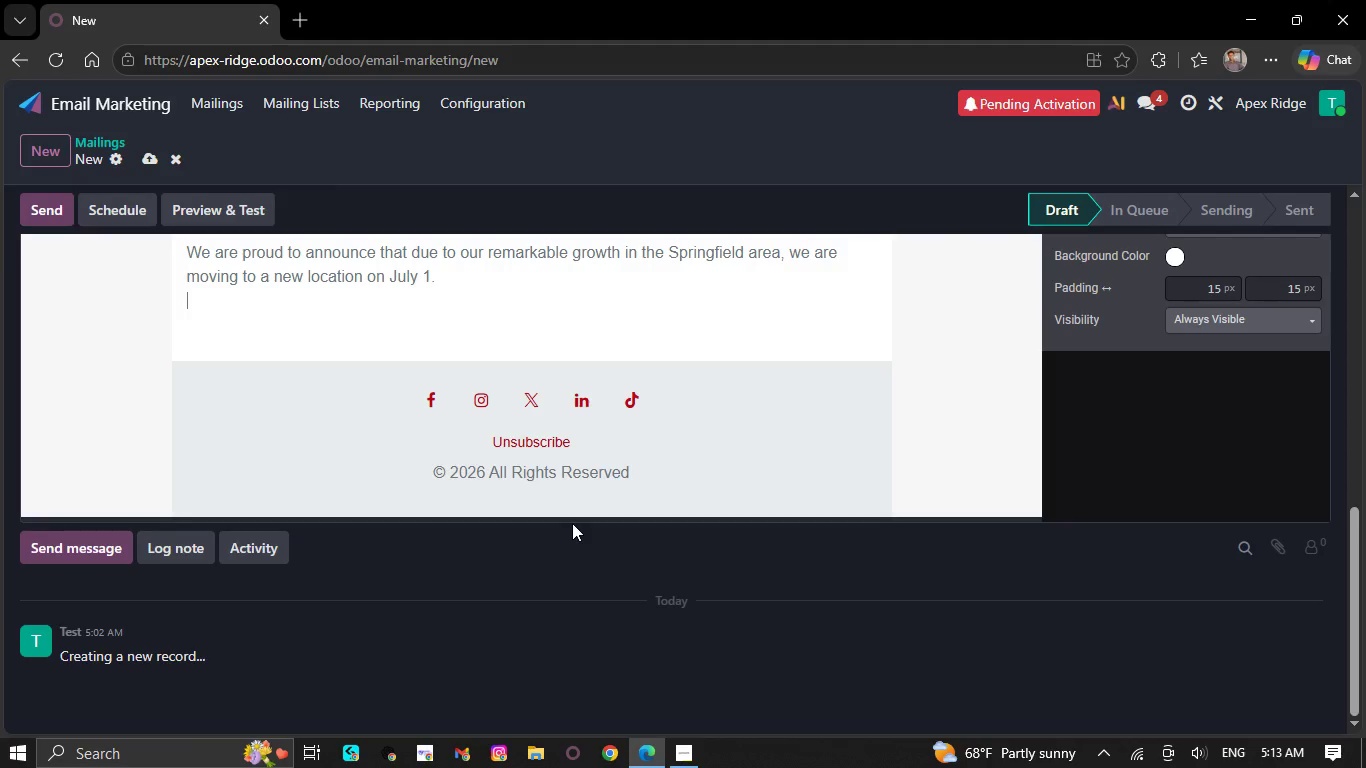 
key(Backspace)
 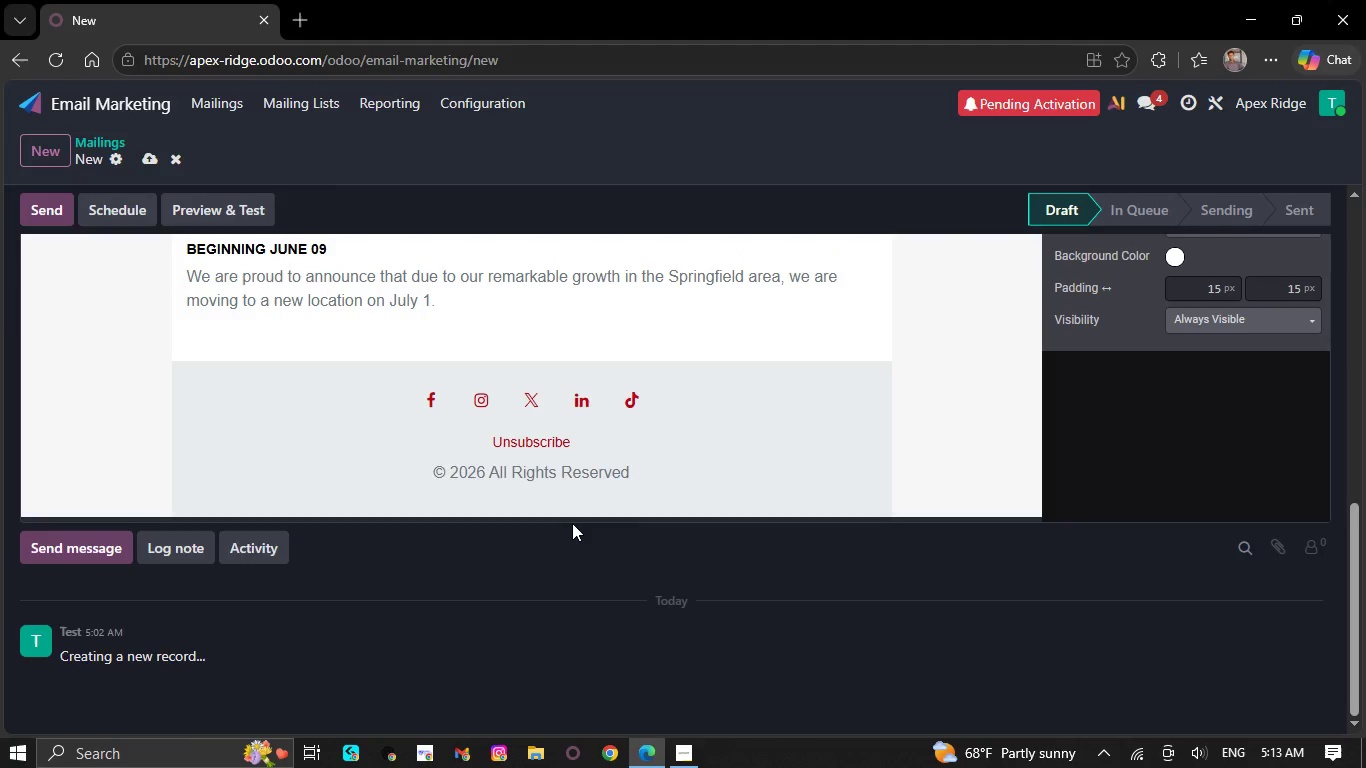 
key(Backspace)
 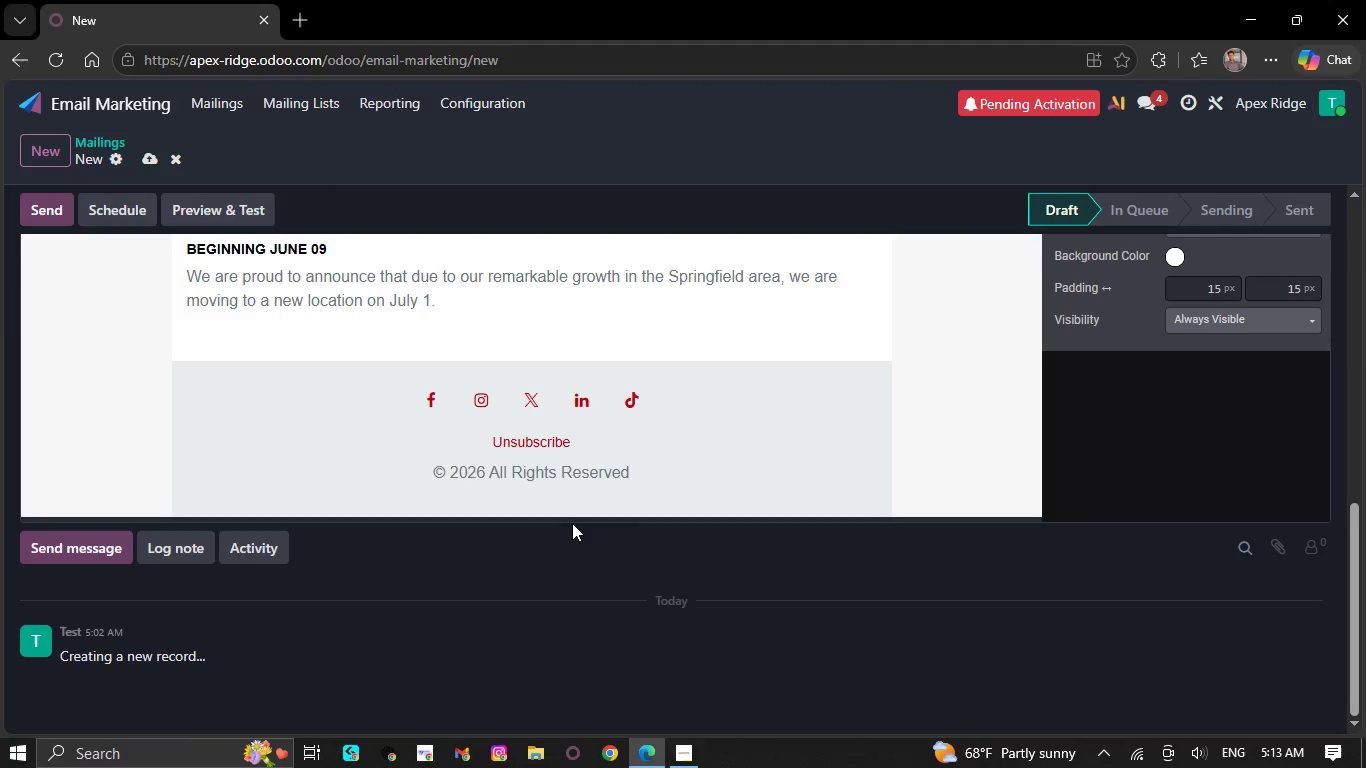 
key(Backspace)
 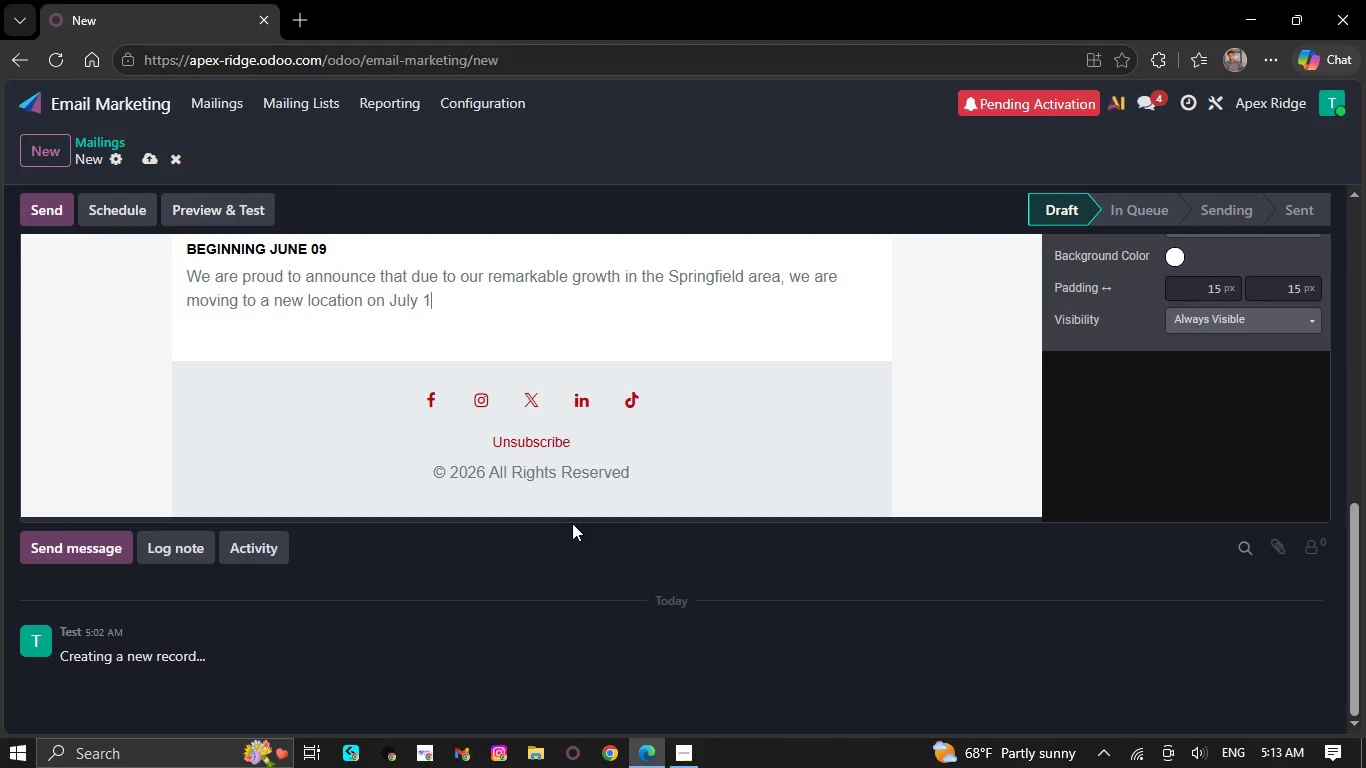 
key(Backspace)
 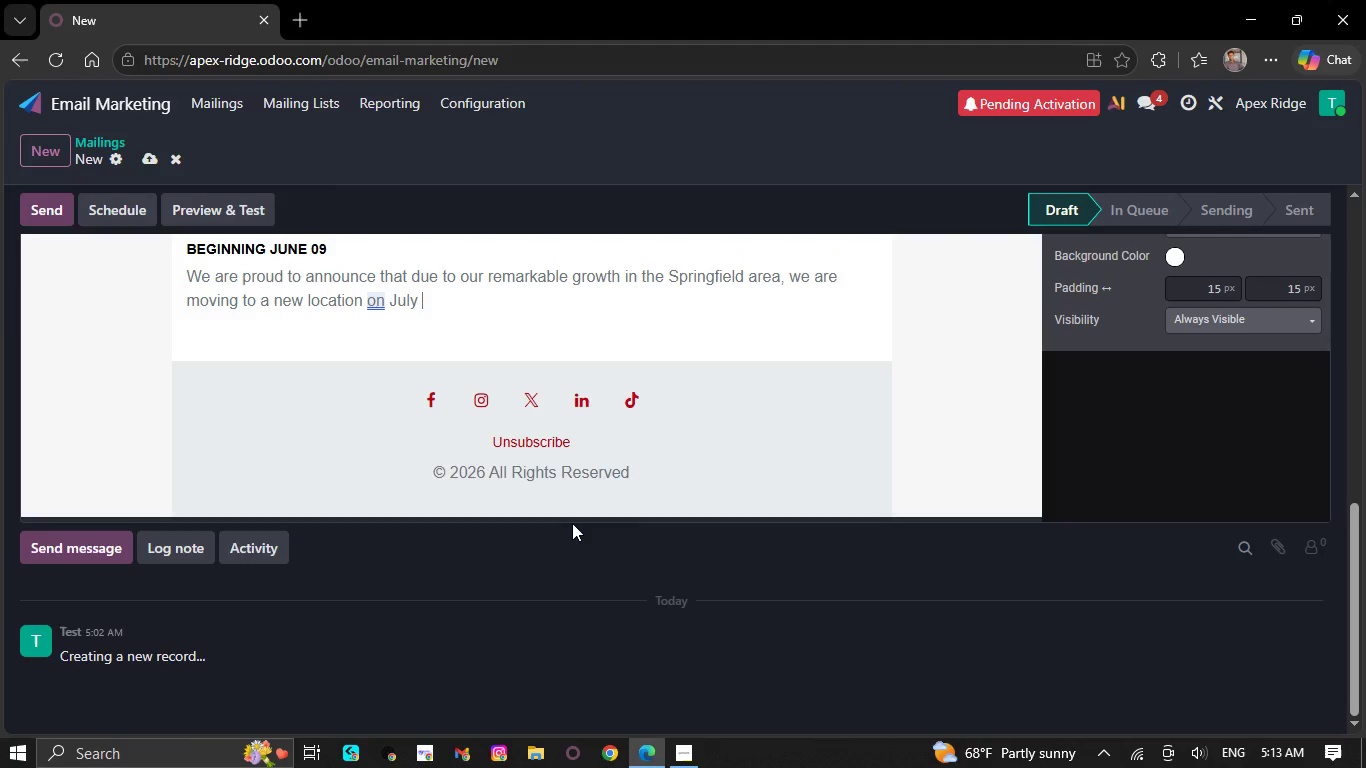 
key(Backspace)
 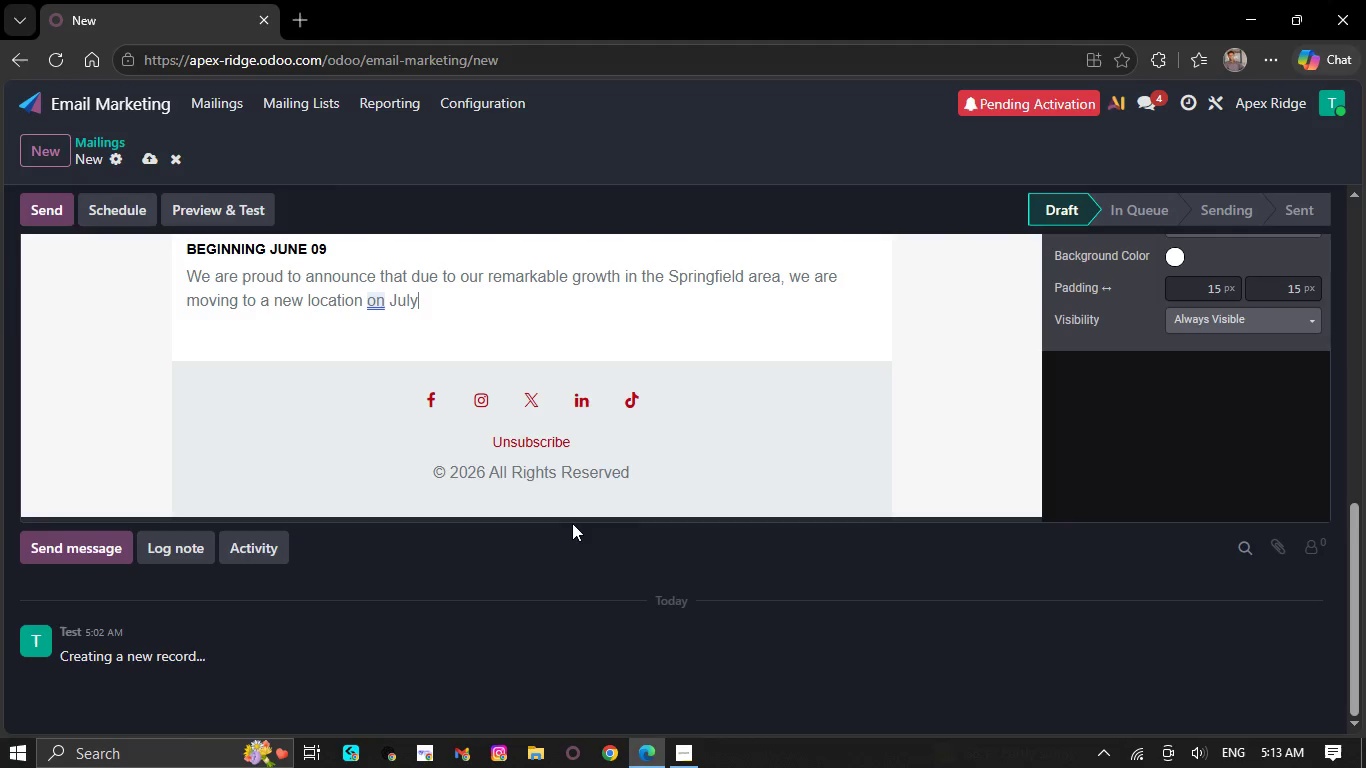 
key(Backspace)
 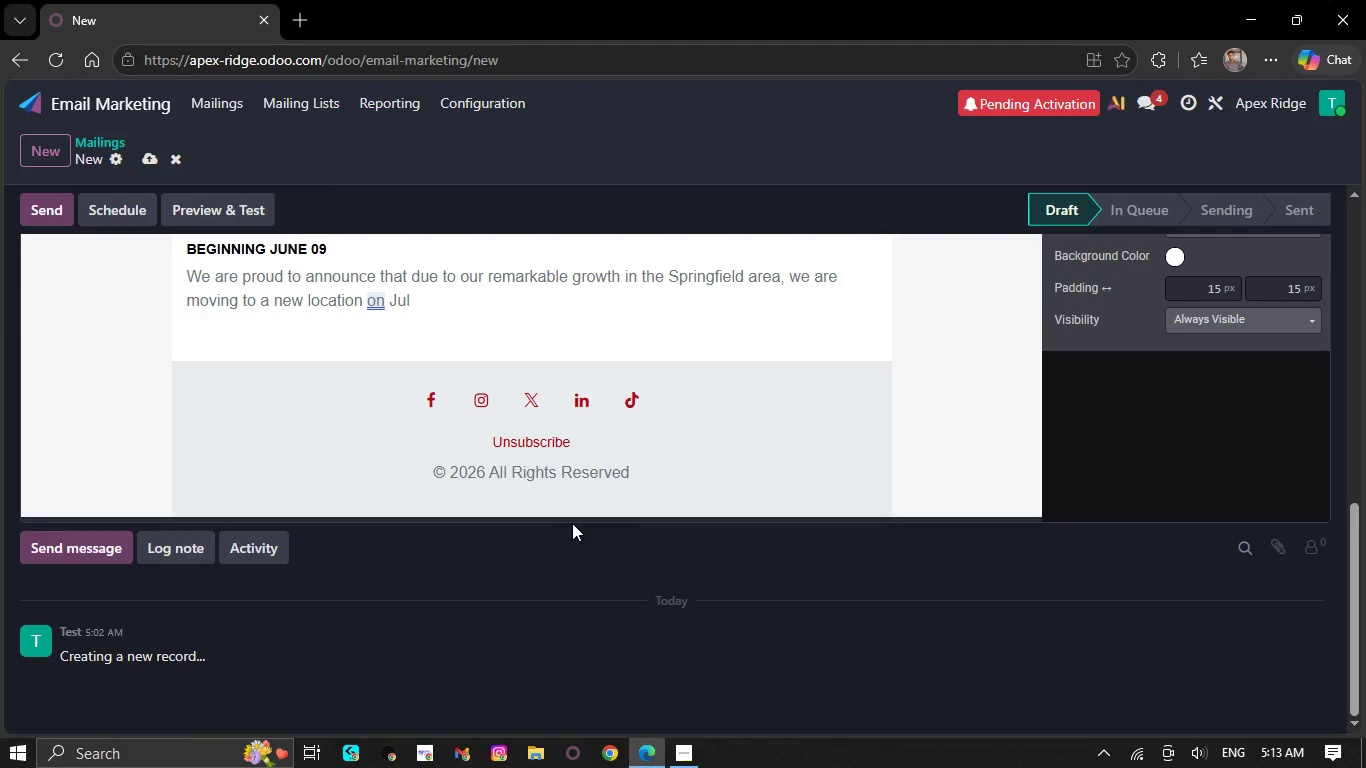 
key(Backspace)
 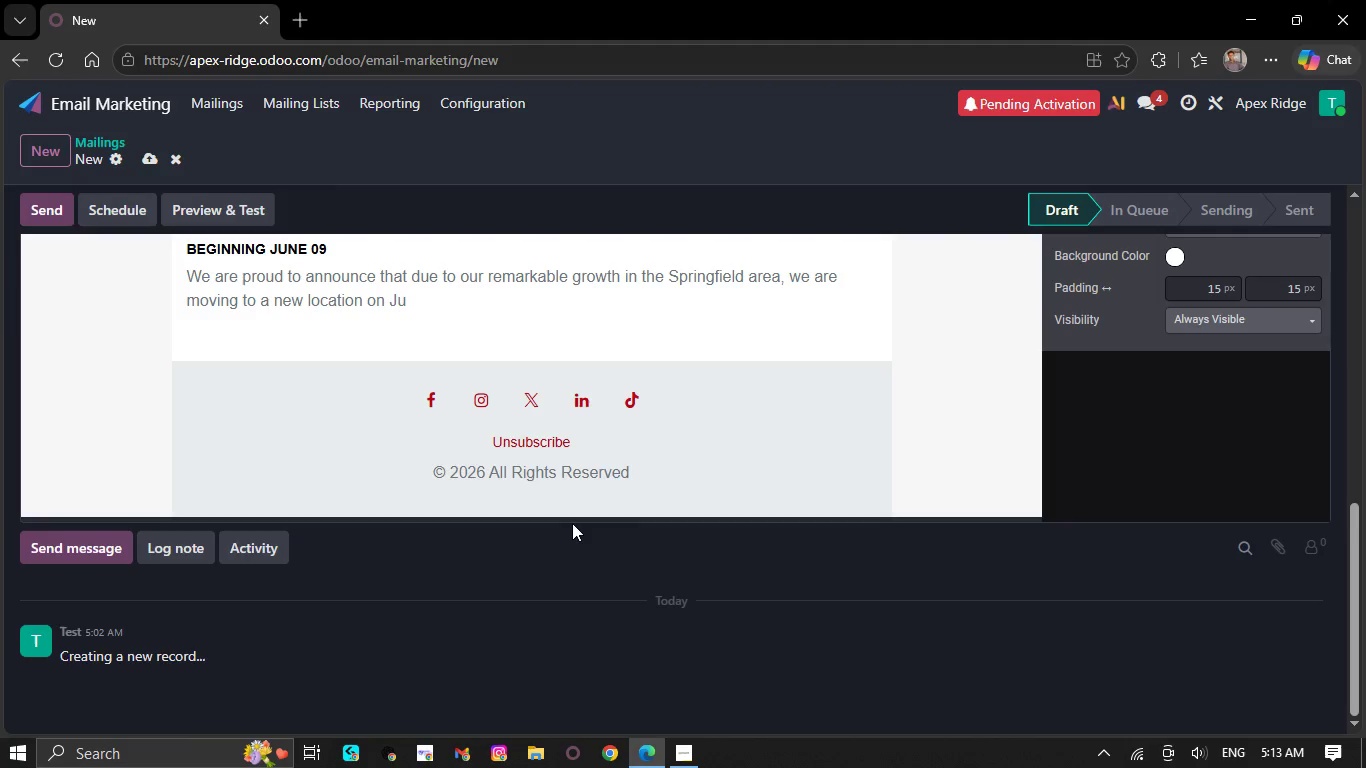 
key(Backspace)
 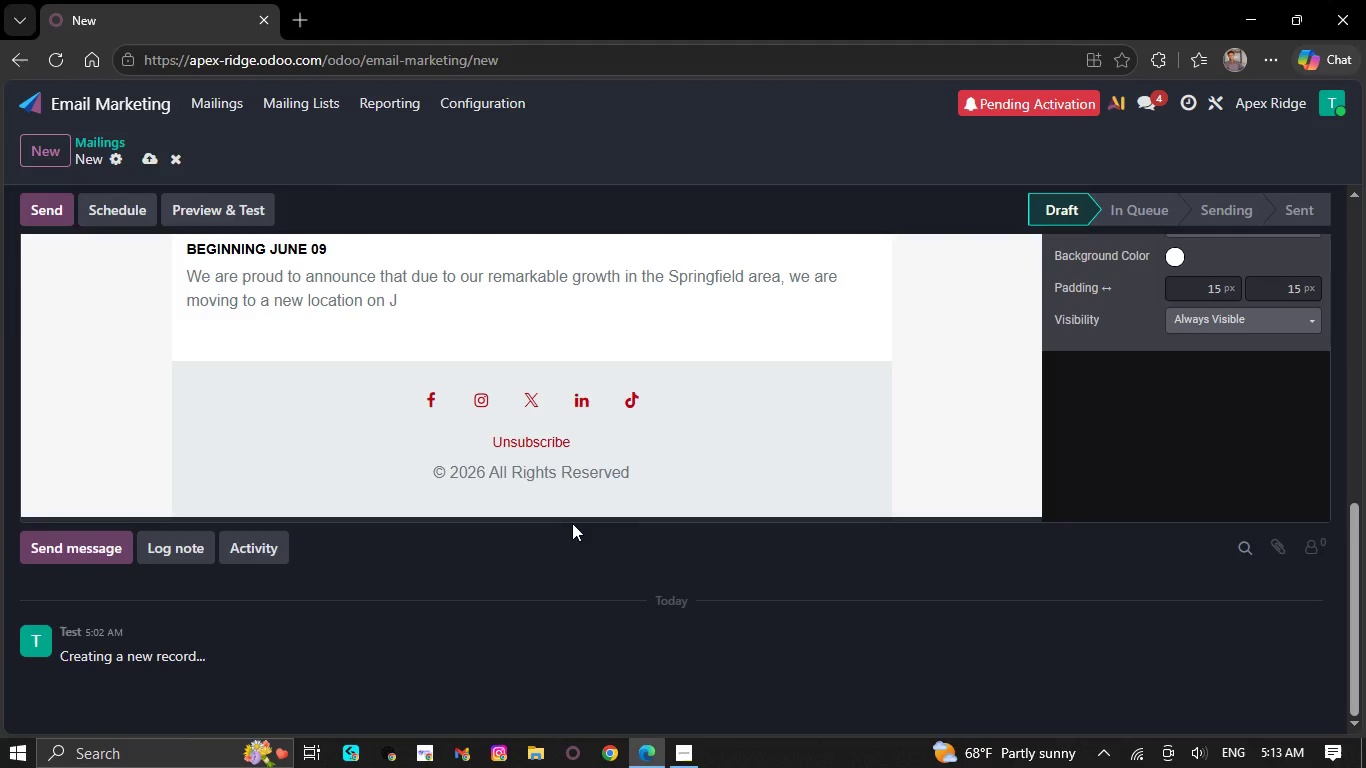 
key(Backspace)
 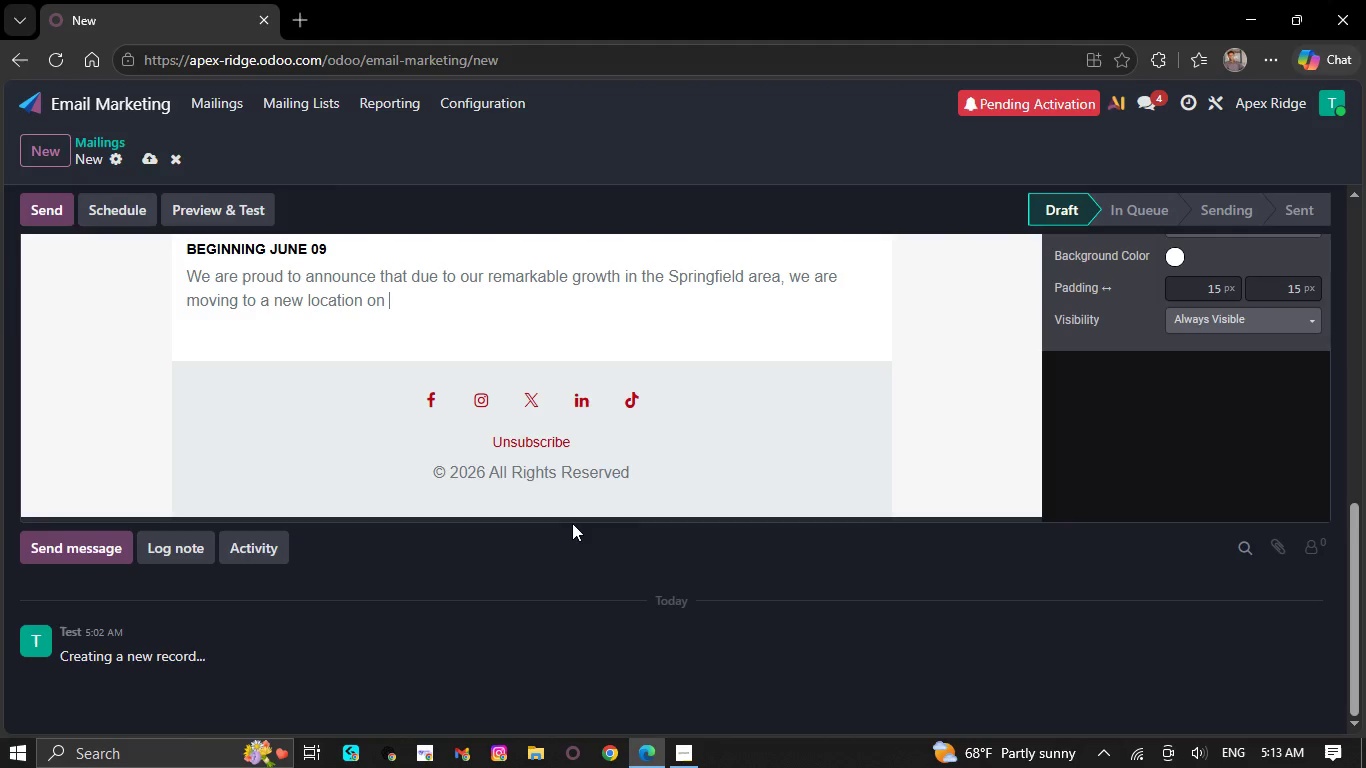 
key(Backspace)
 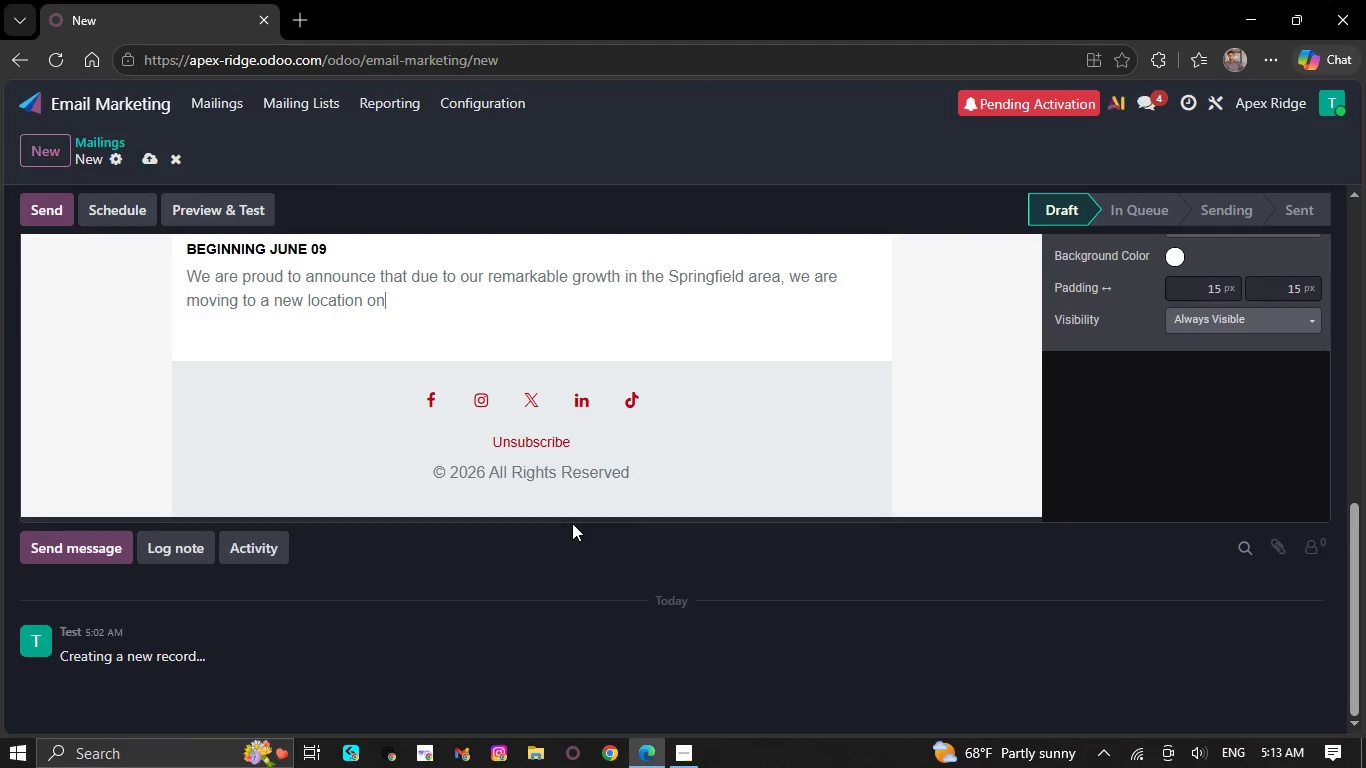 
key(Backspace)
 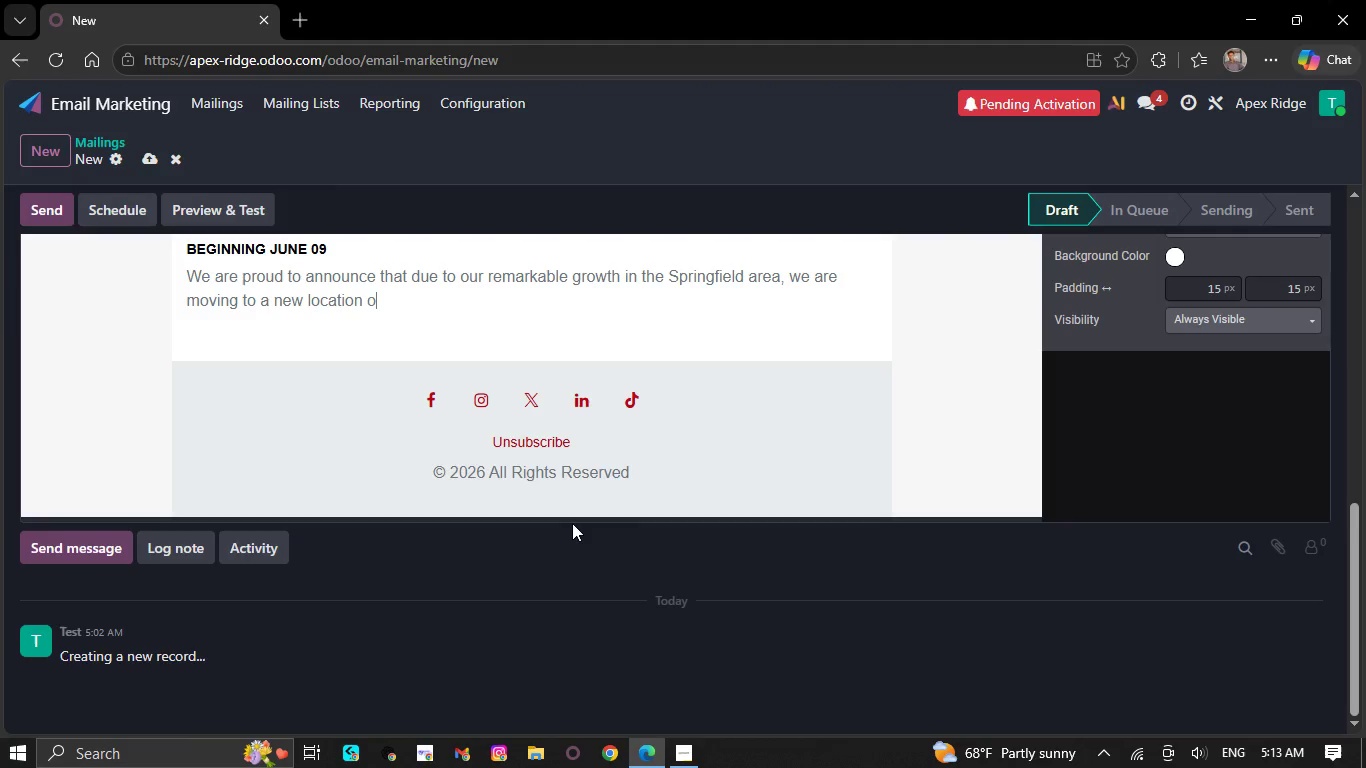 
wait(6.14)
 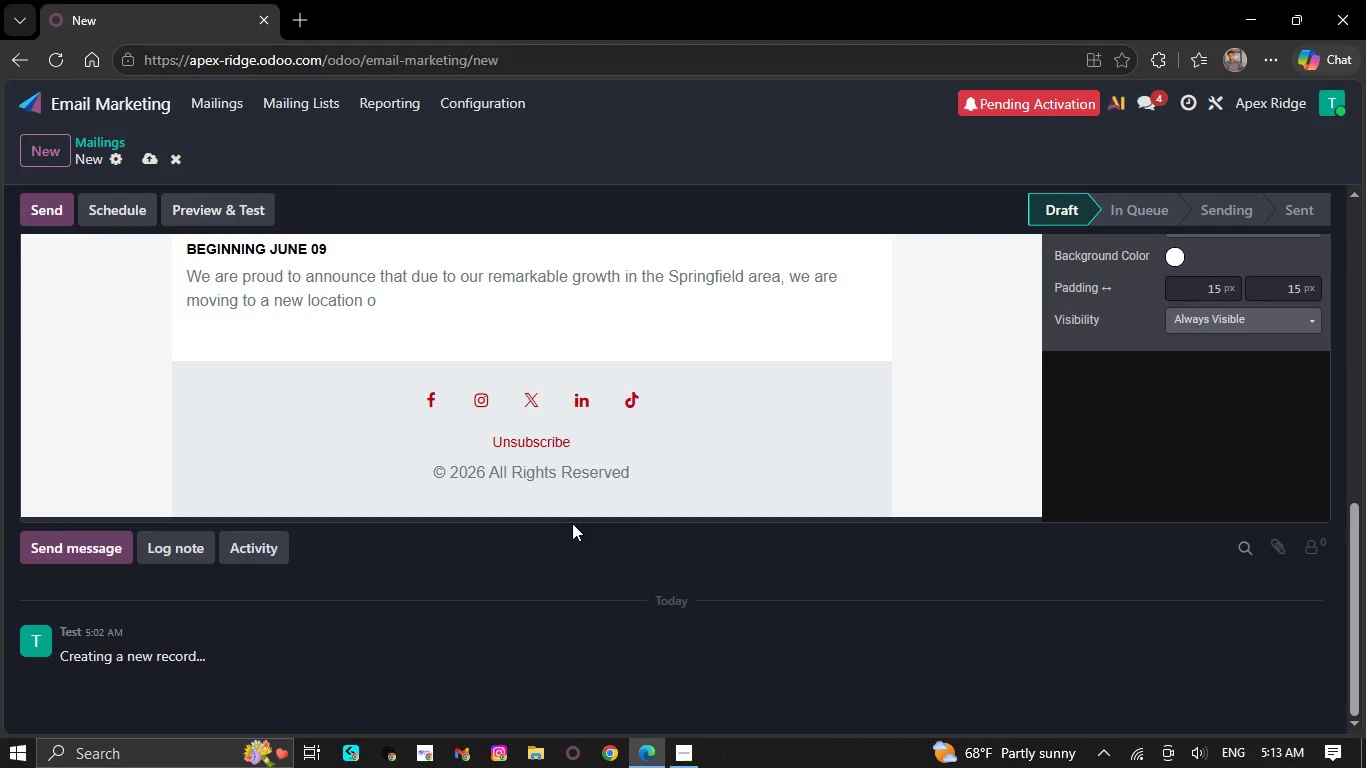 
key(Backspace)
 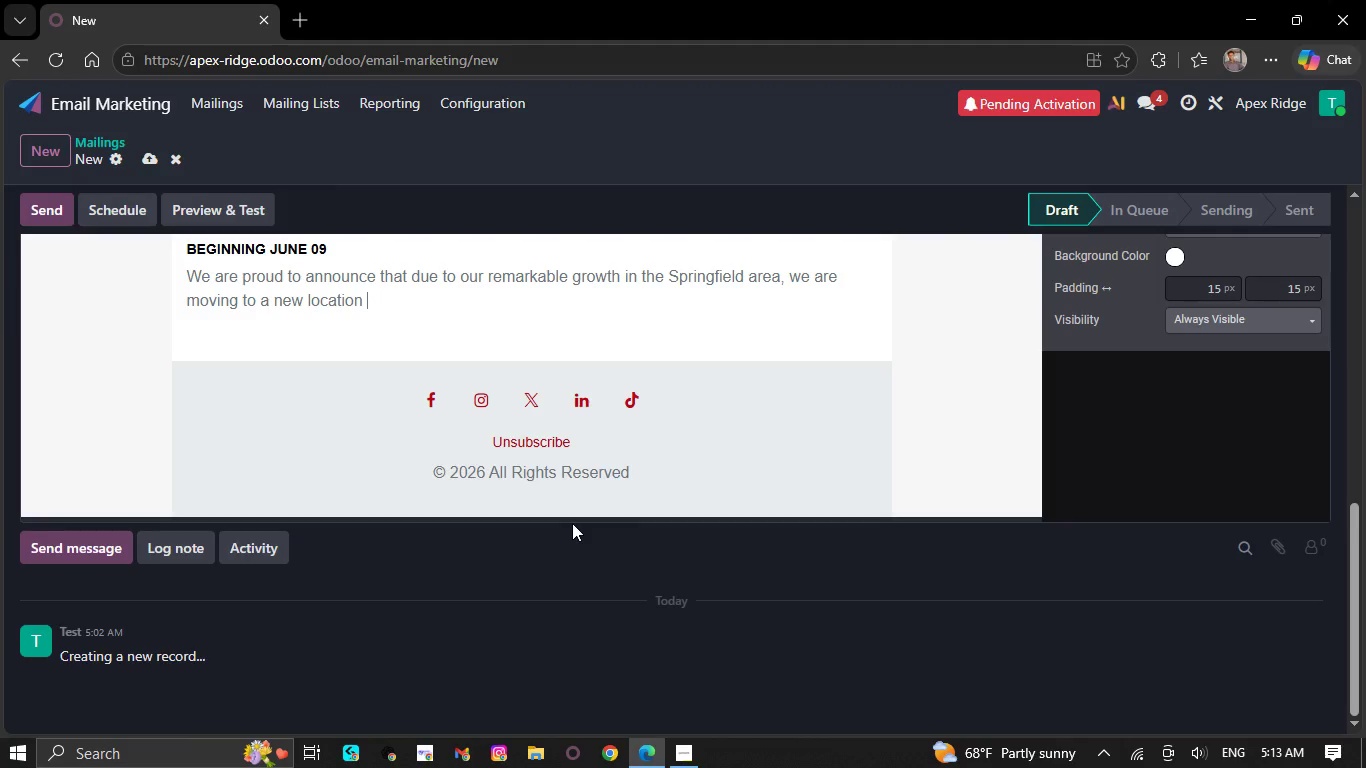 
key(Backspace)
 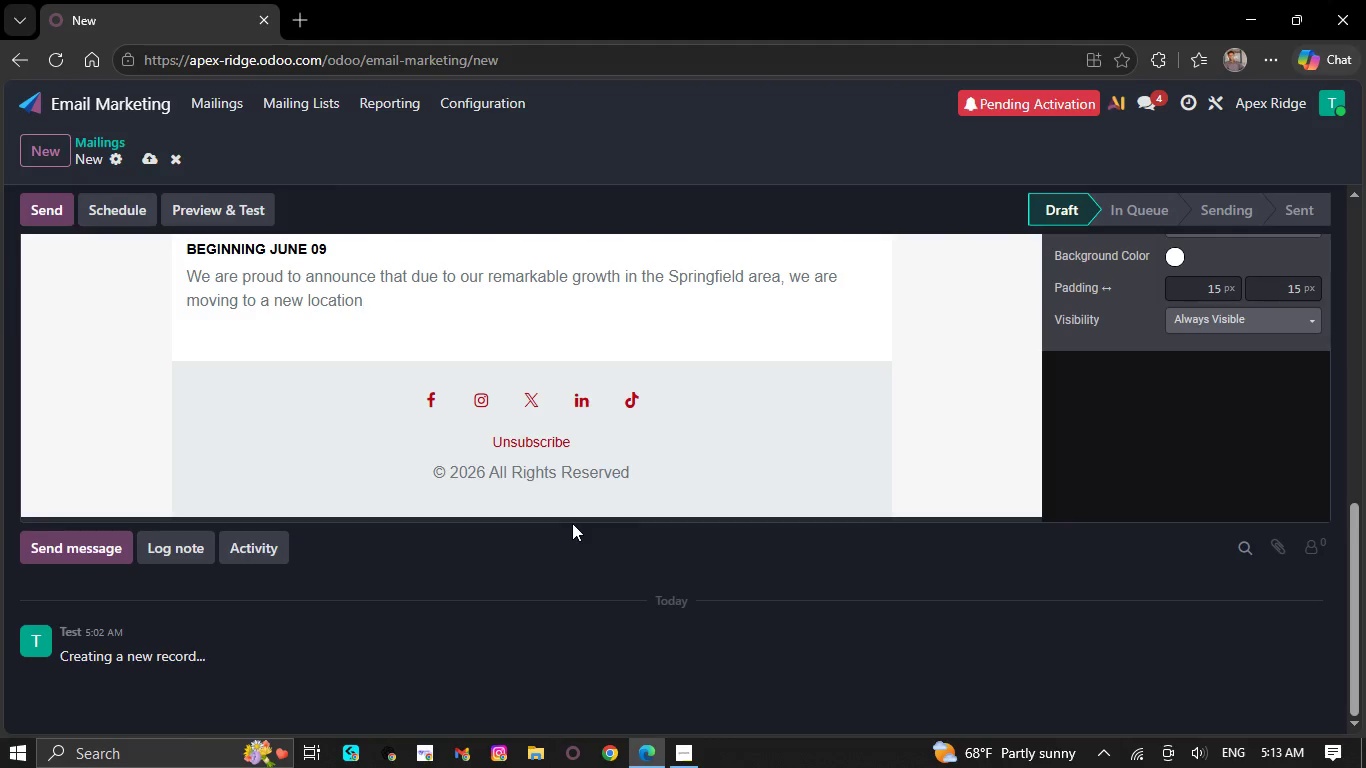 
key(Backspace)
 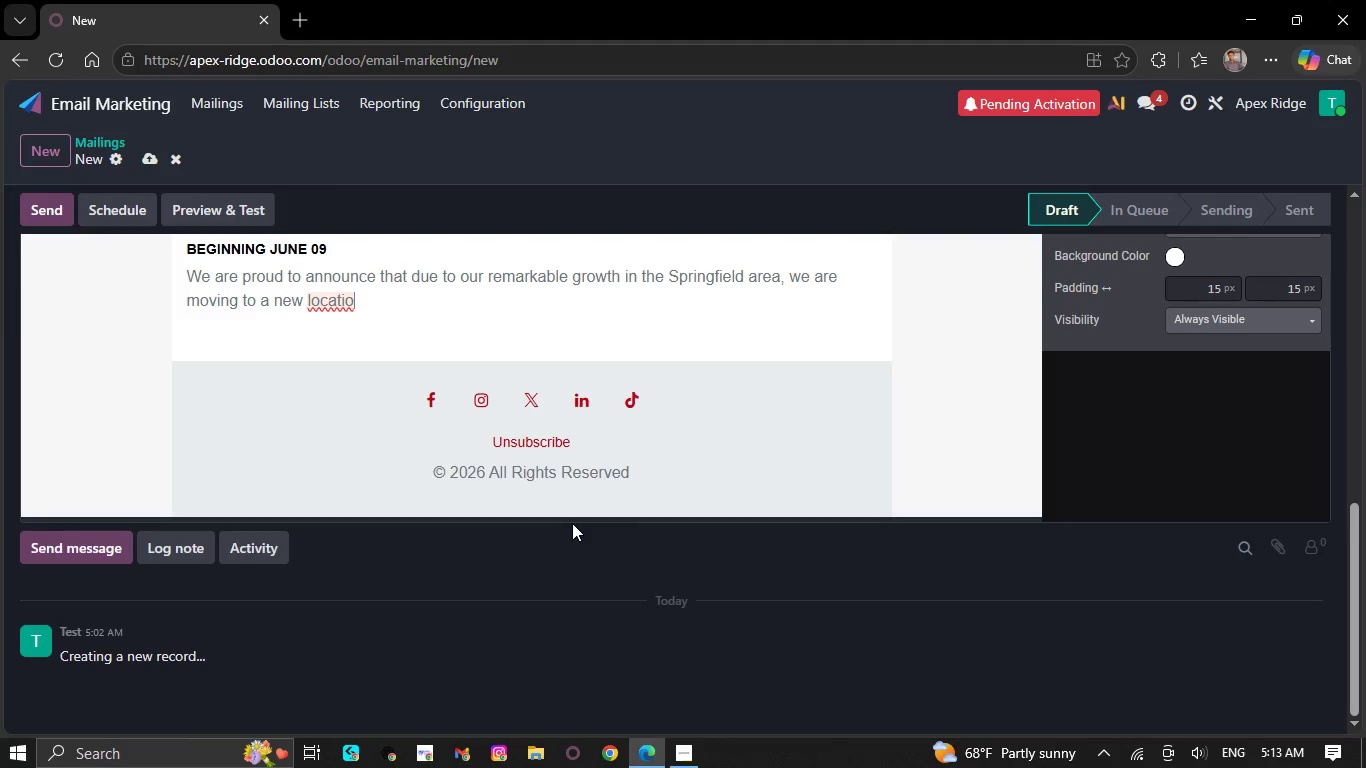 
key(Backspace)
 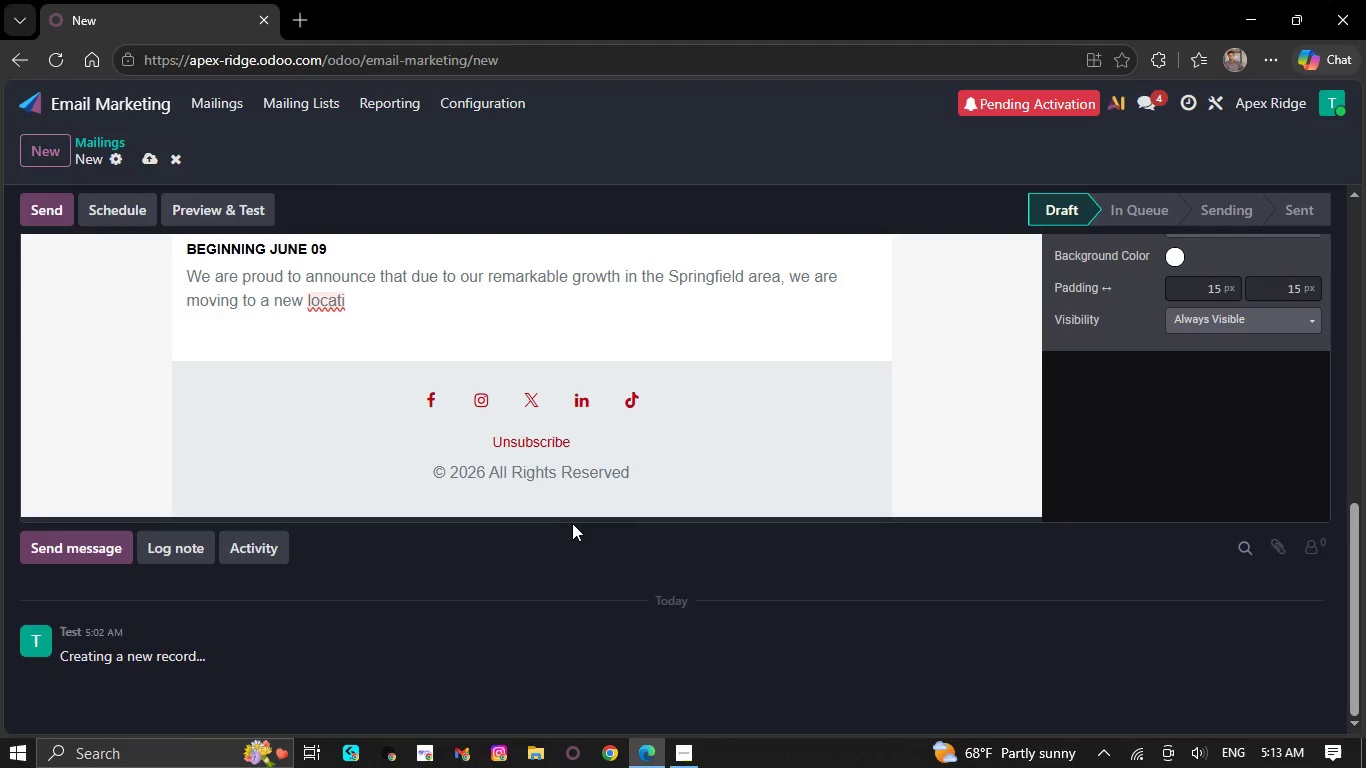 
wait(7.89)
 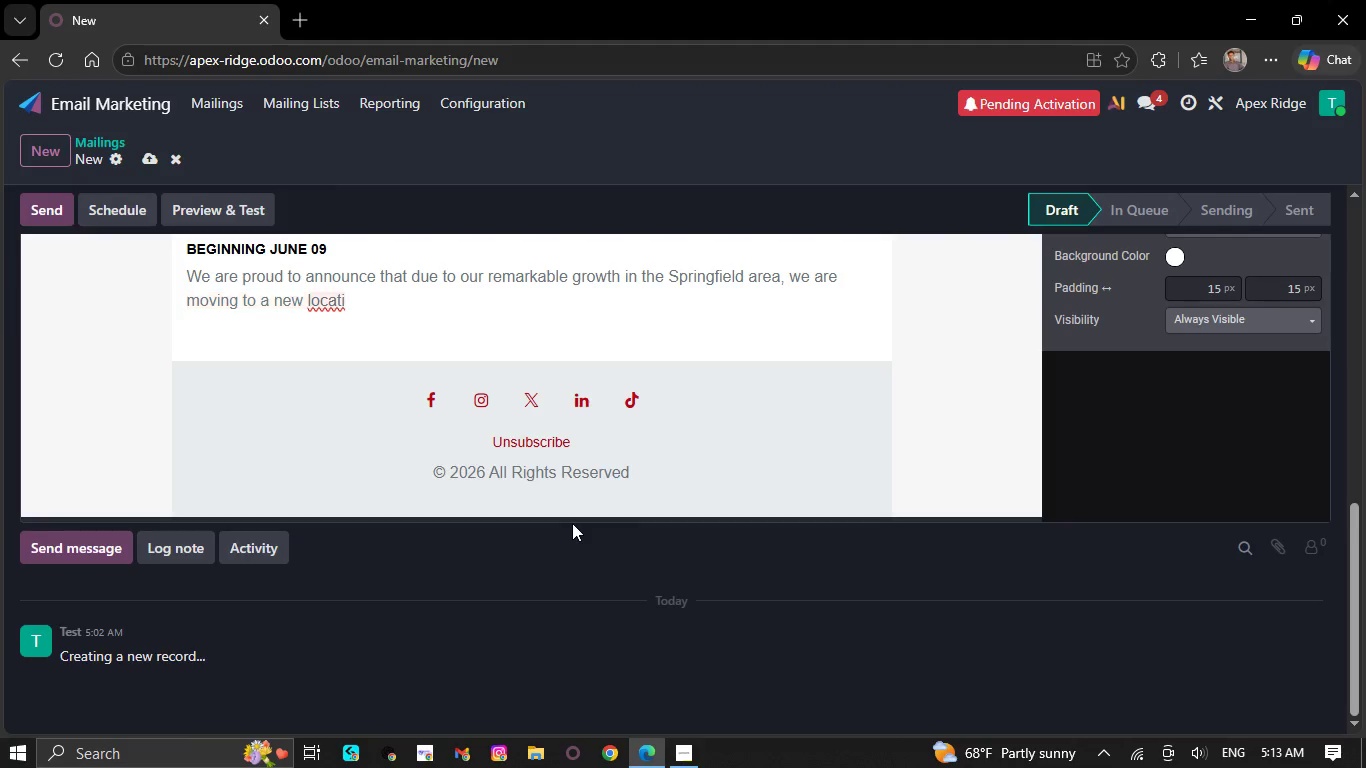 
key(Backspace)
 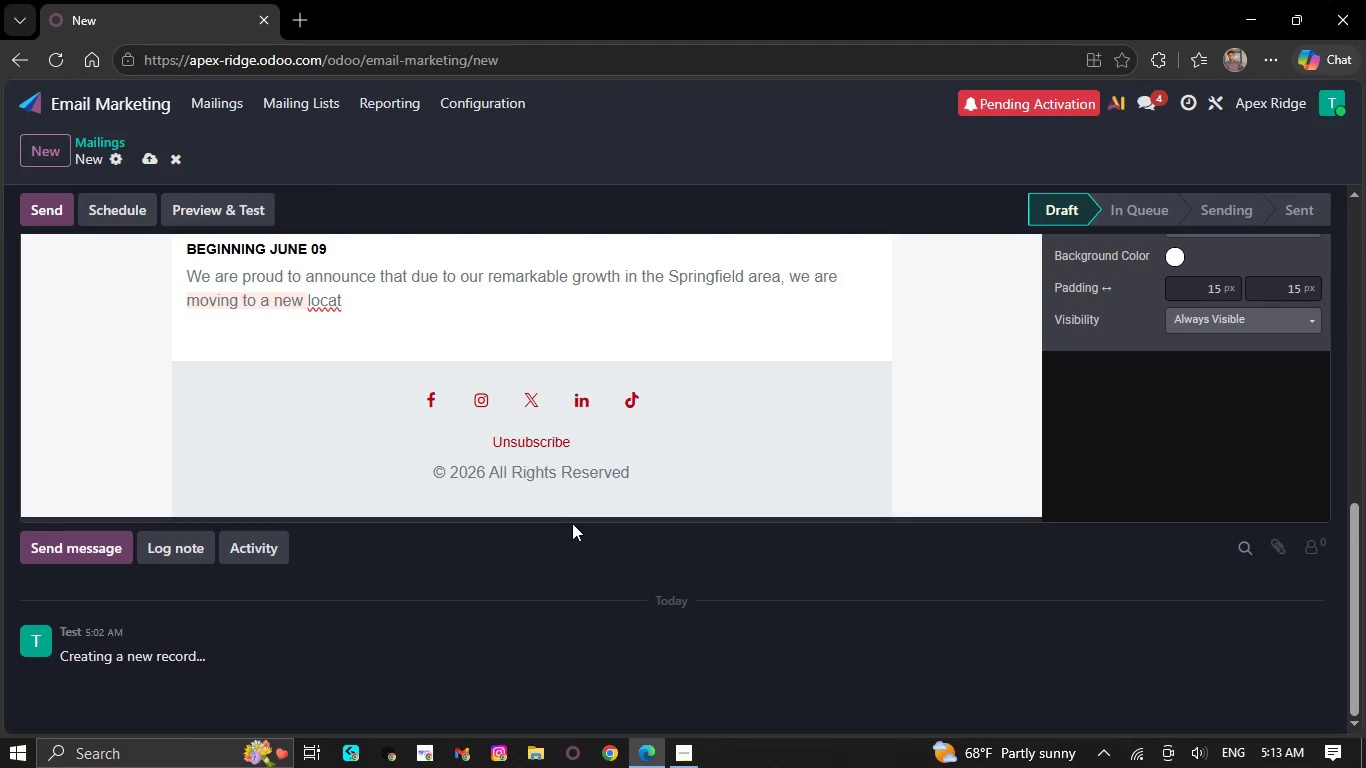 
key(Backspace)
 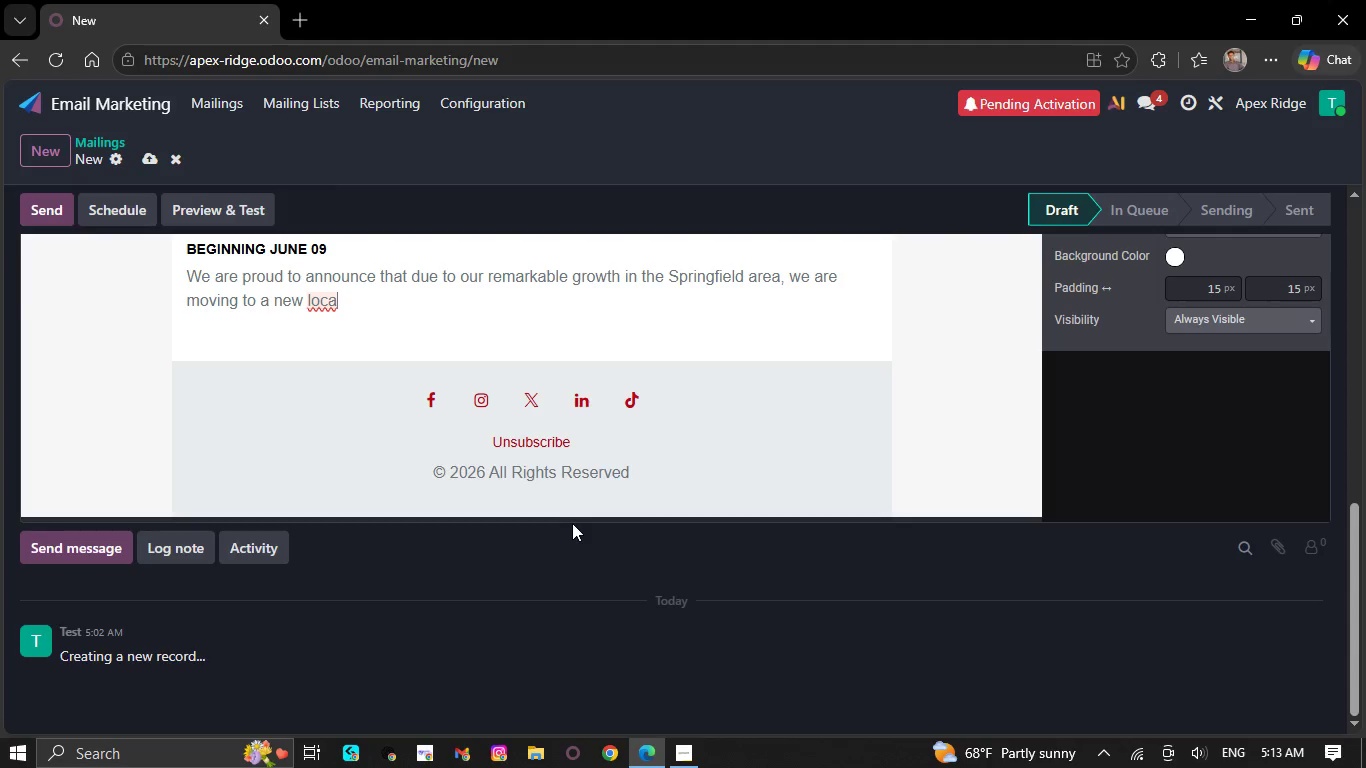 
wait(14.95)
 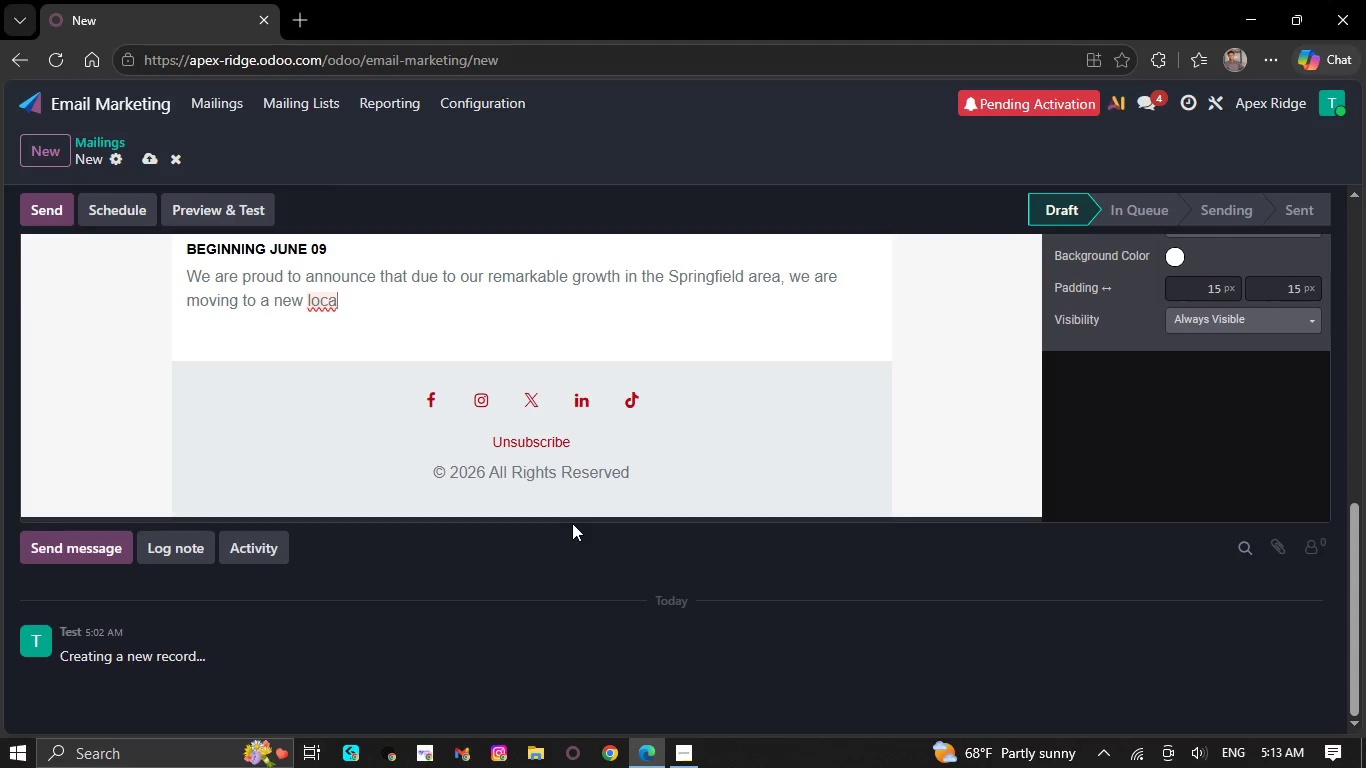 
key(Backspace)
 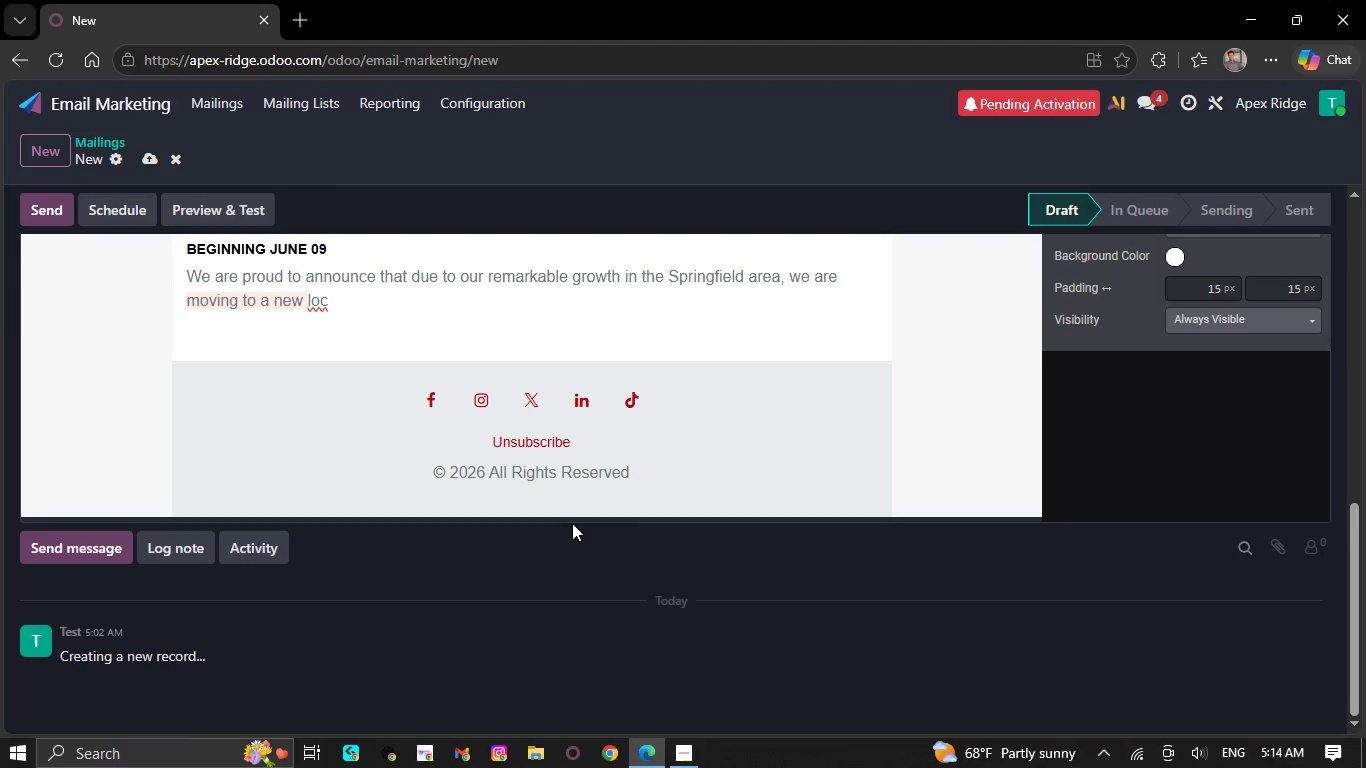 
key(Backspace)
 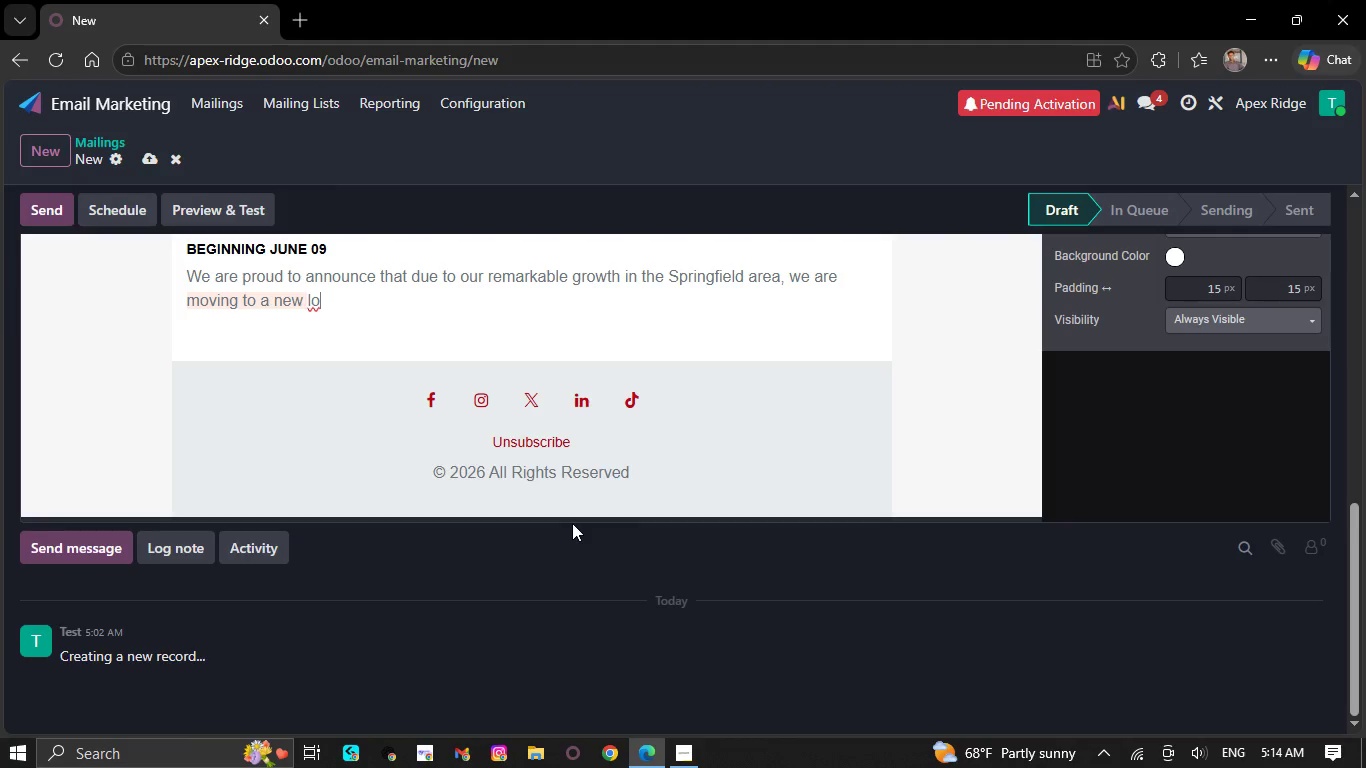 
key(Backspace)
 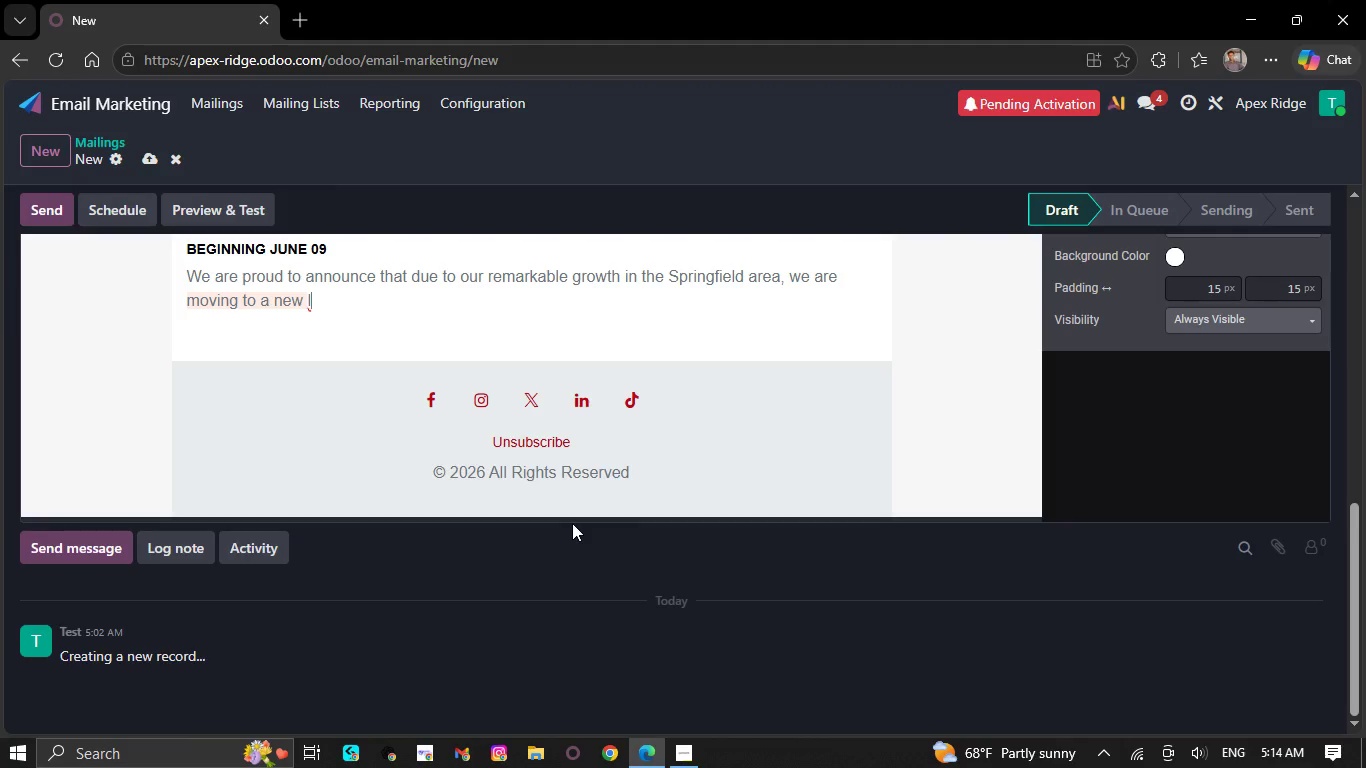 
key(Backspace)
 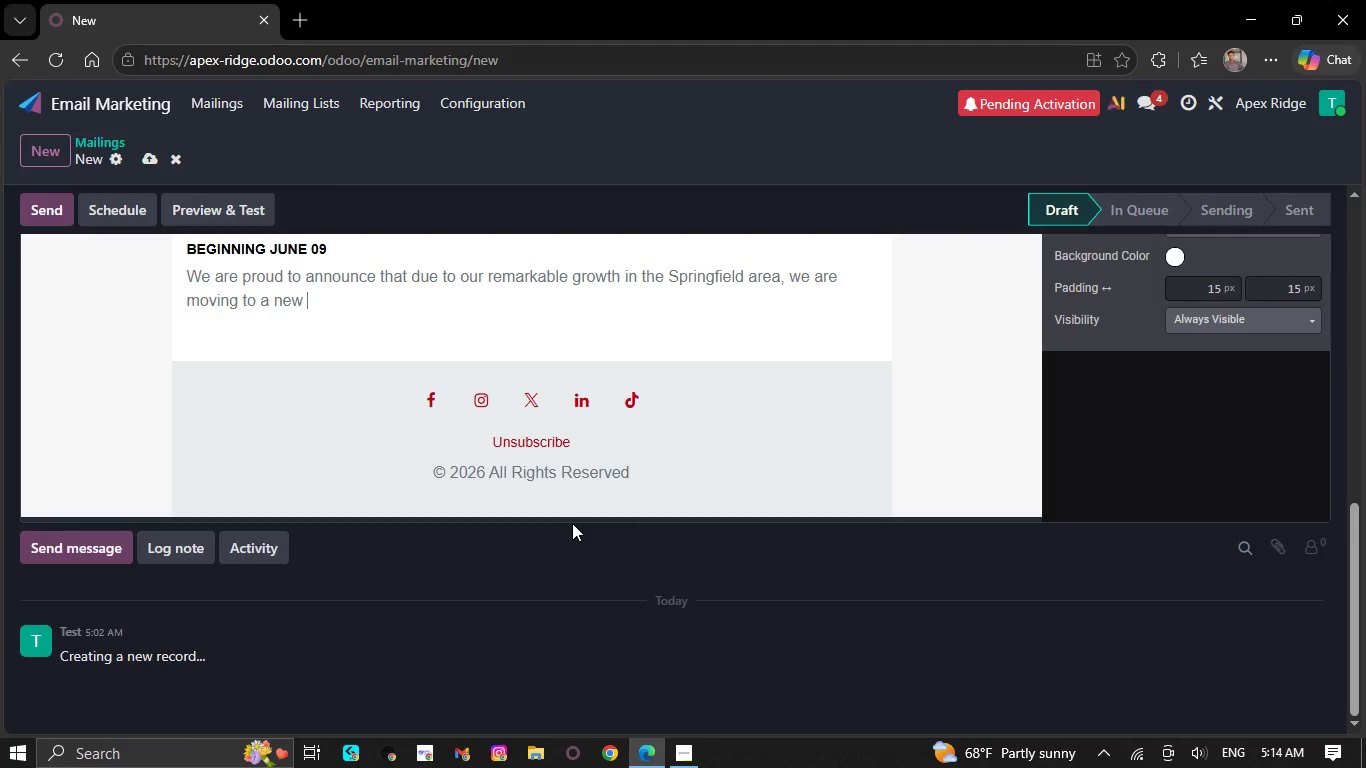 
key(Backspace)
 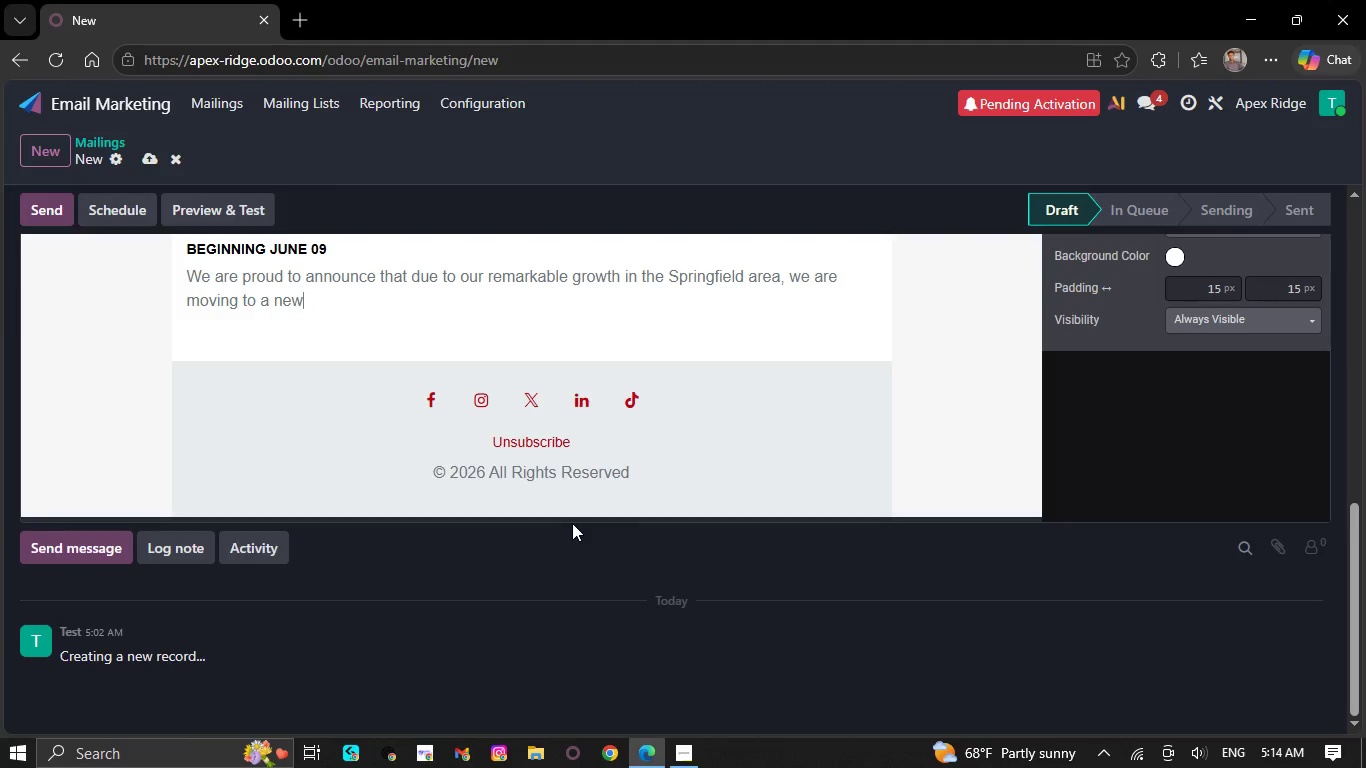 
key(Backspace)
 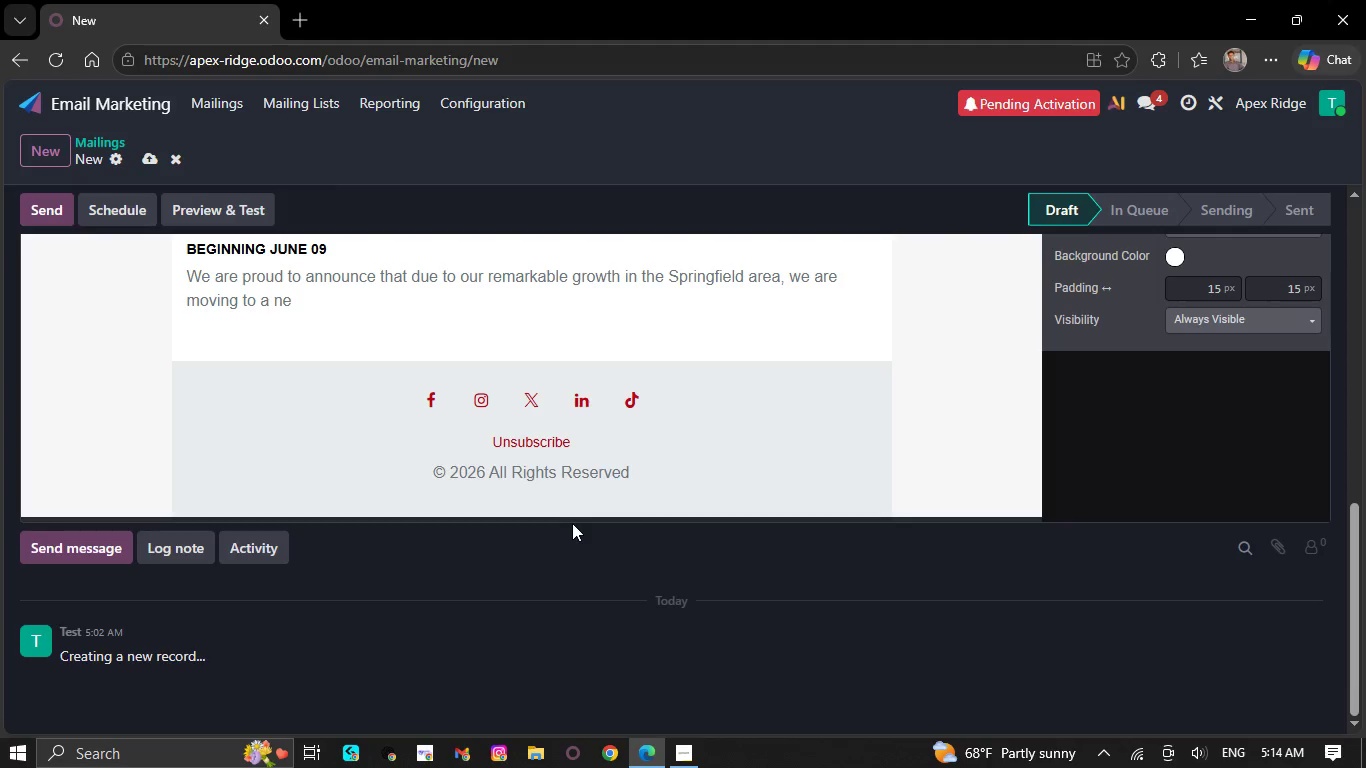 
key(Backspace)
 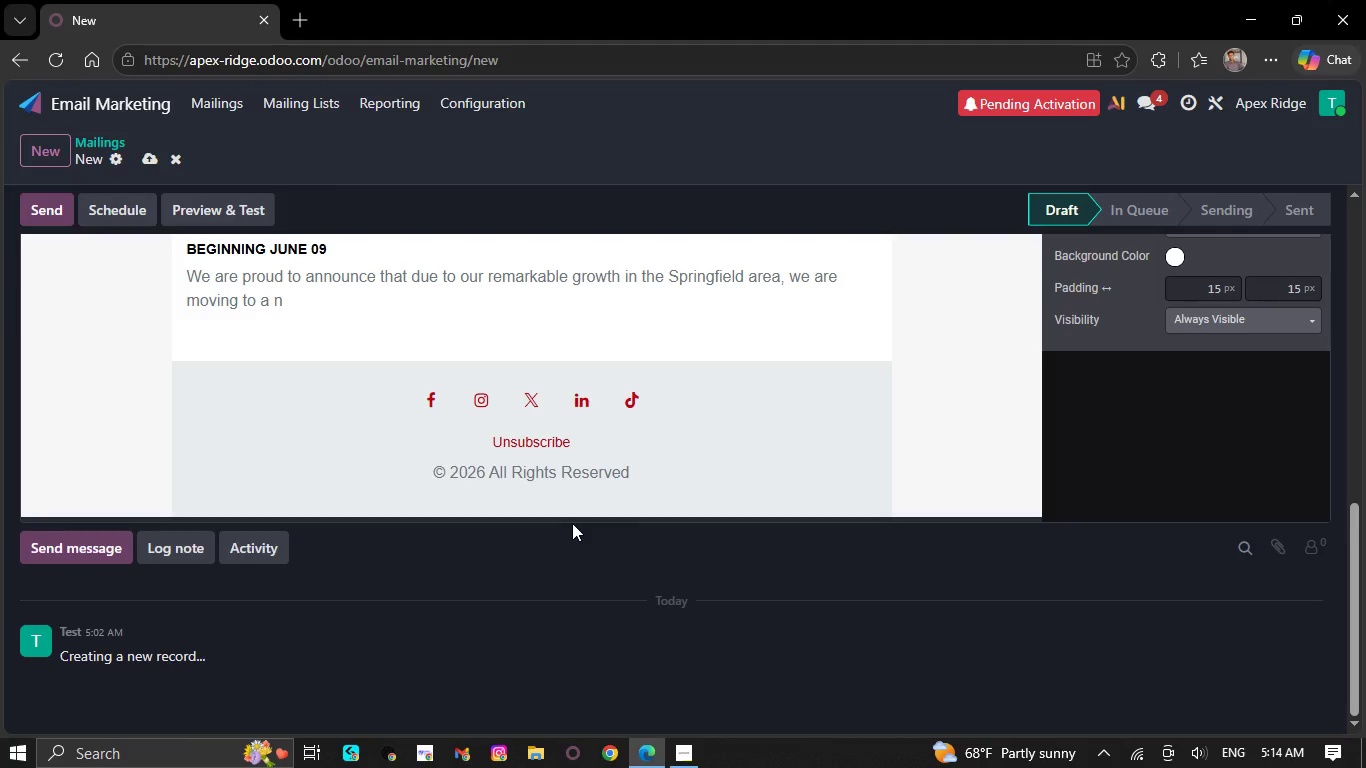 
key(Backspace)
 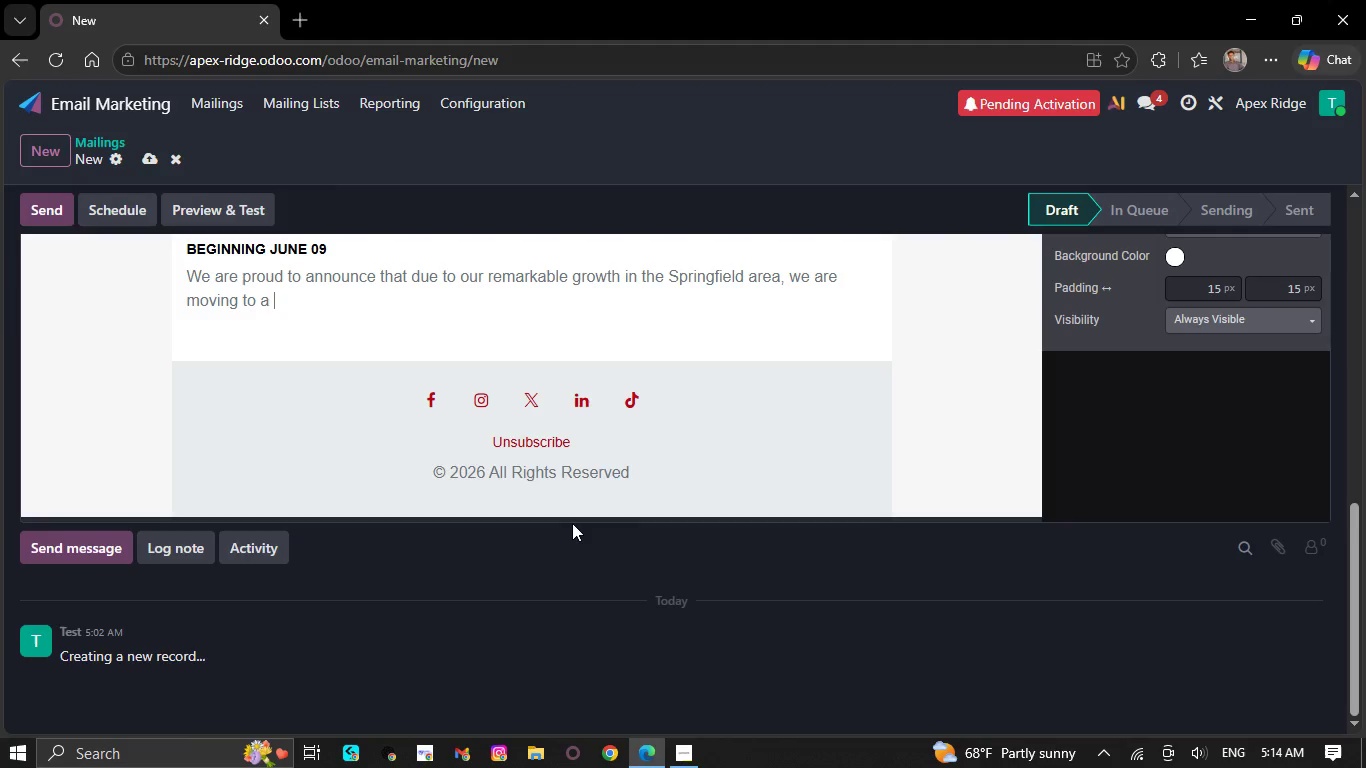 
key(Backspace)
 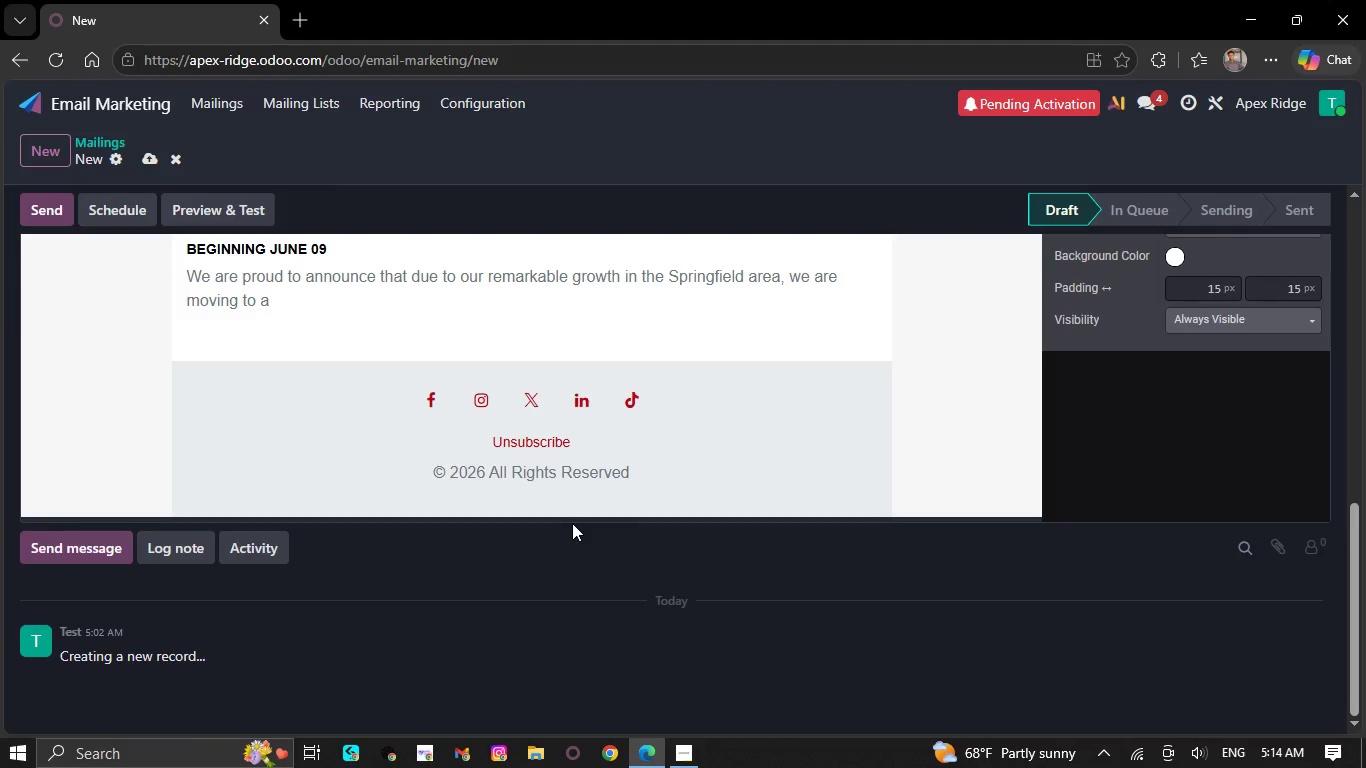 
wait(5.05)
 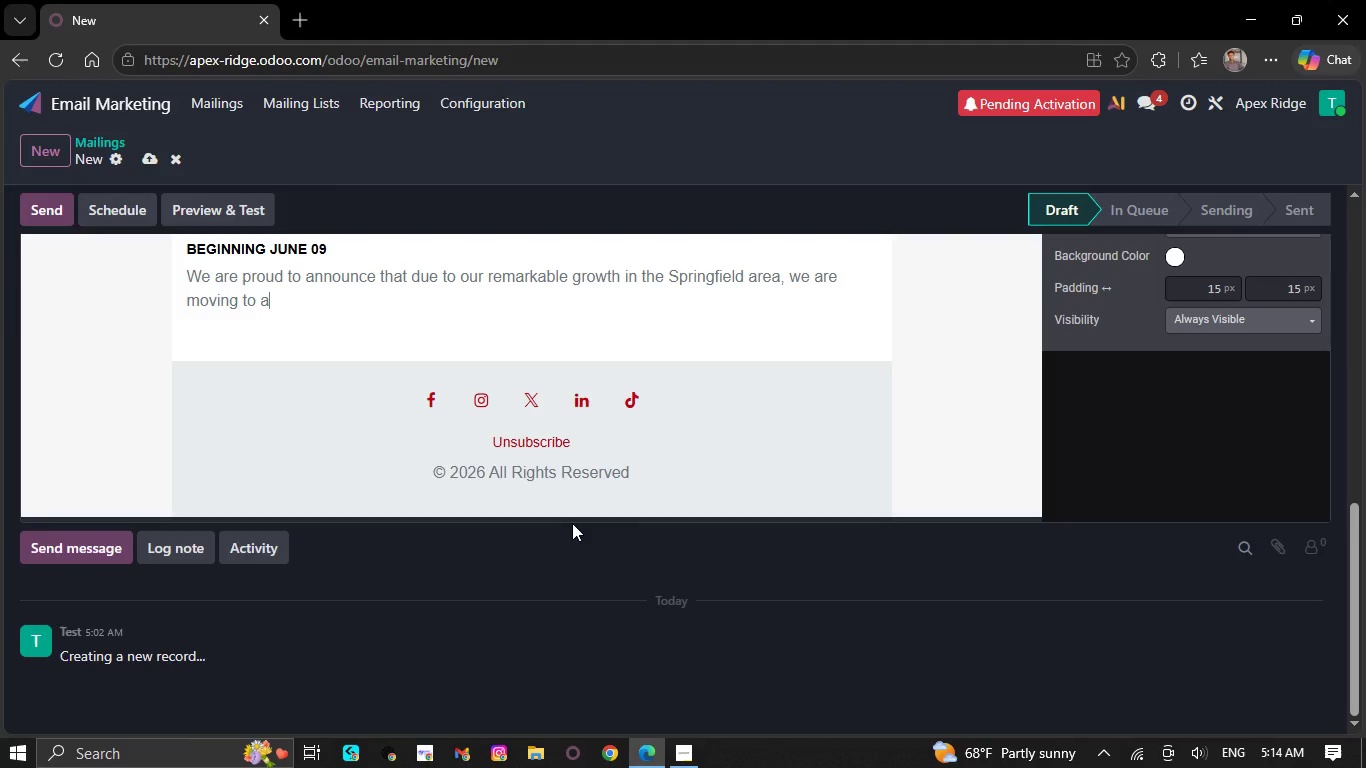 
key(Backspace)
 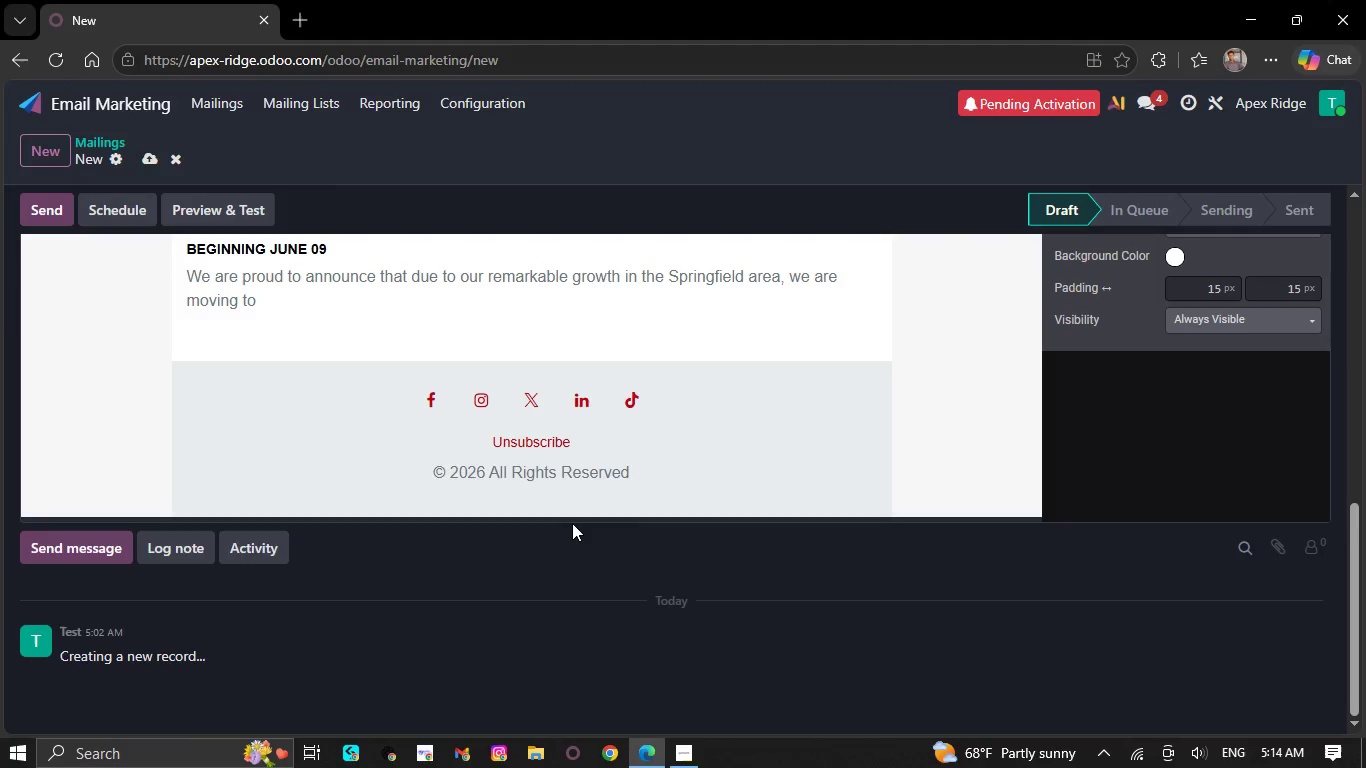 
key(Backspace)
 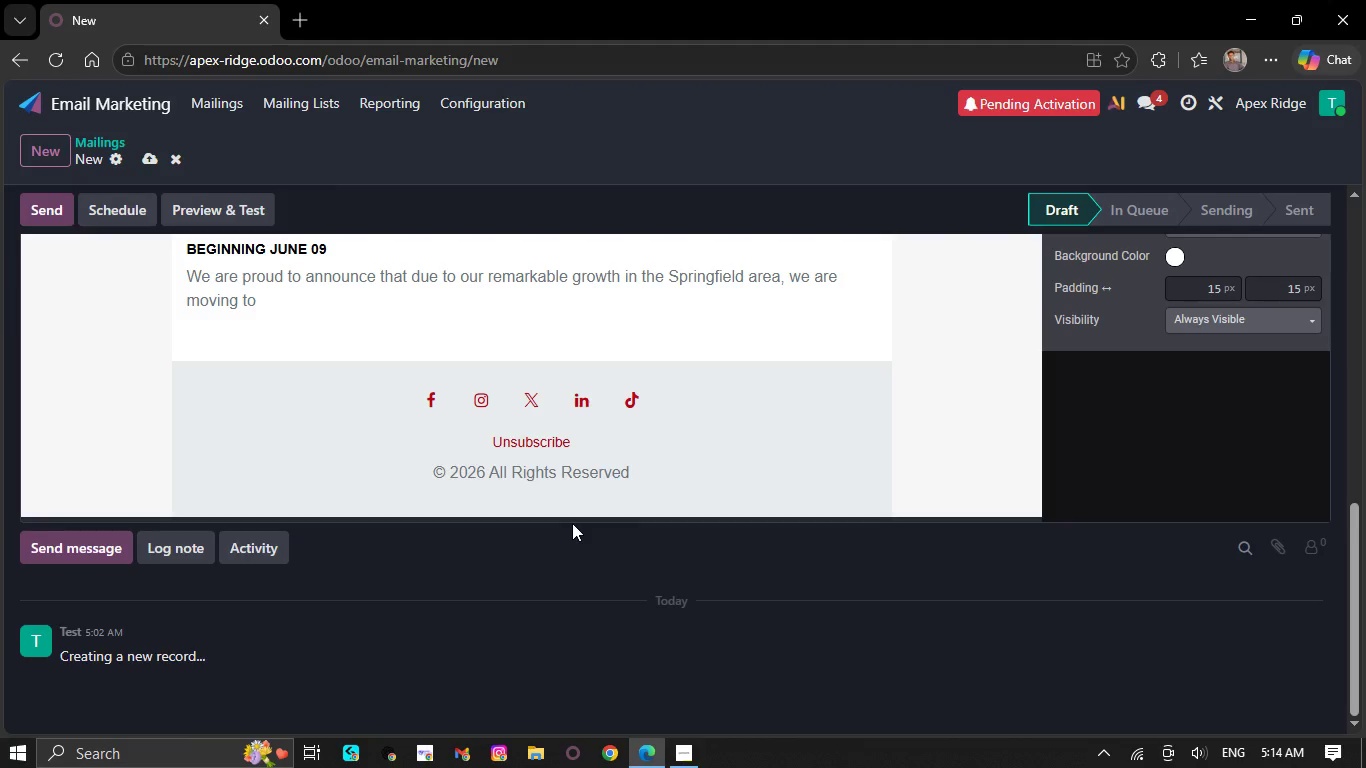 
key(Backspace)
 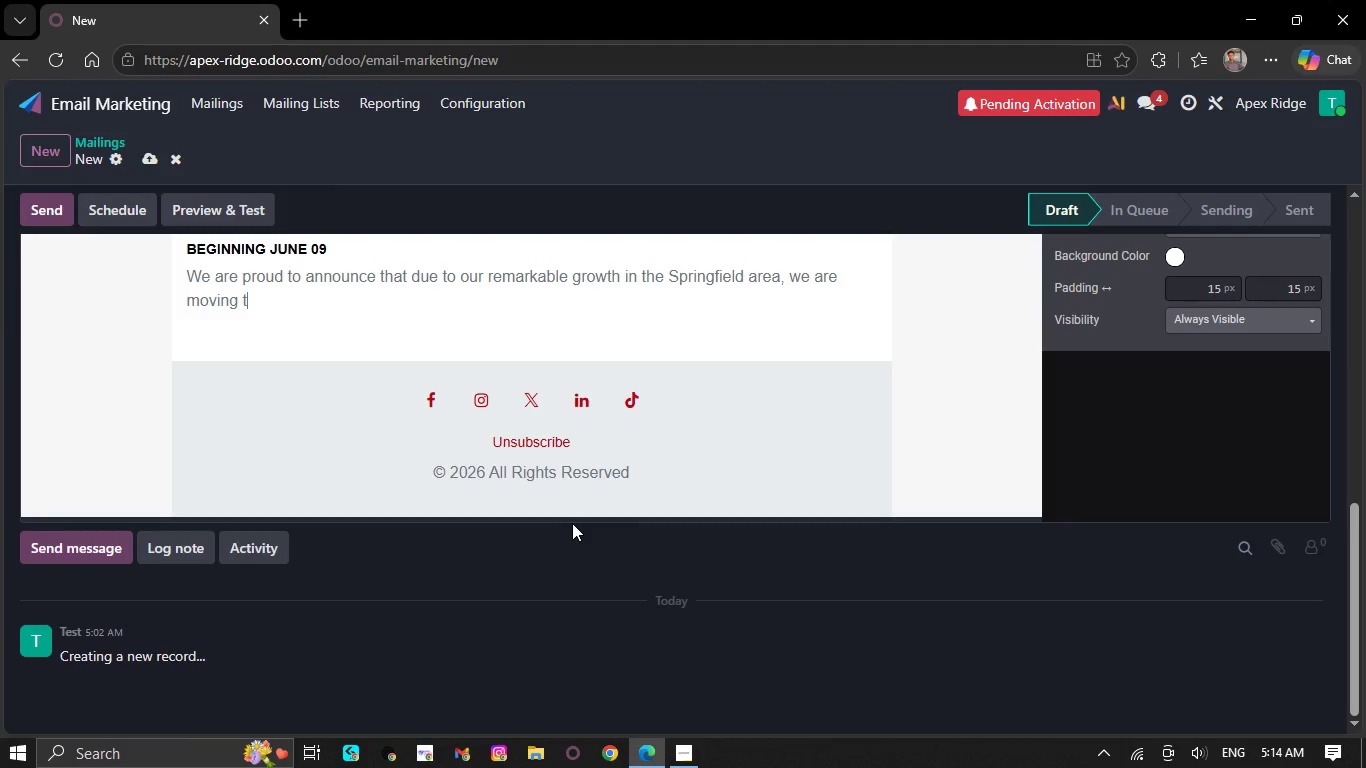 
key(Backspace)
 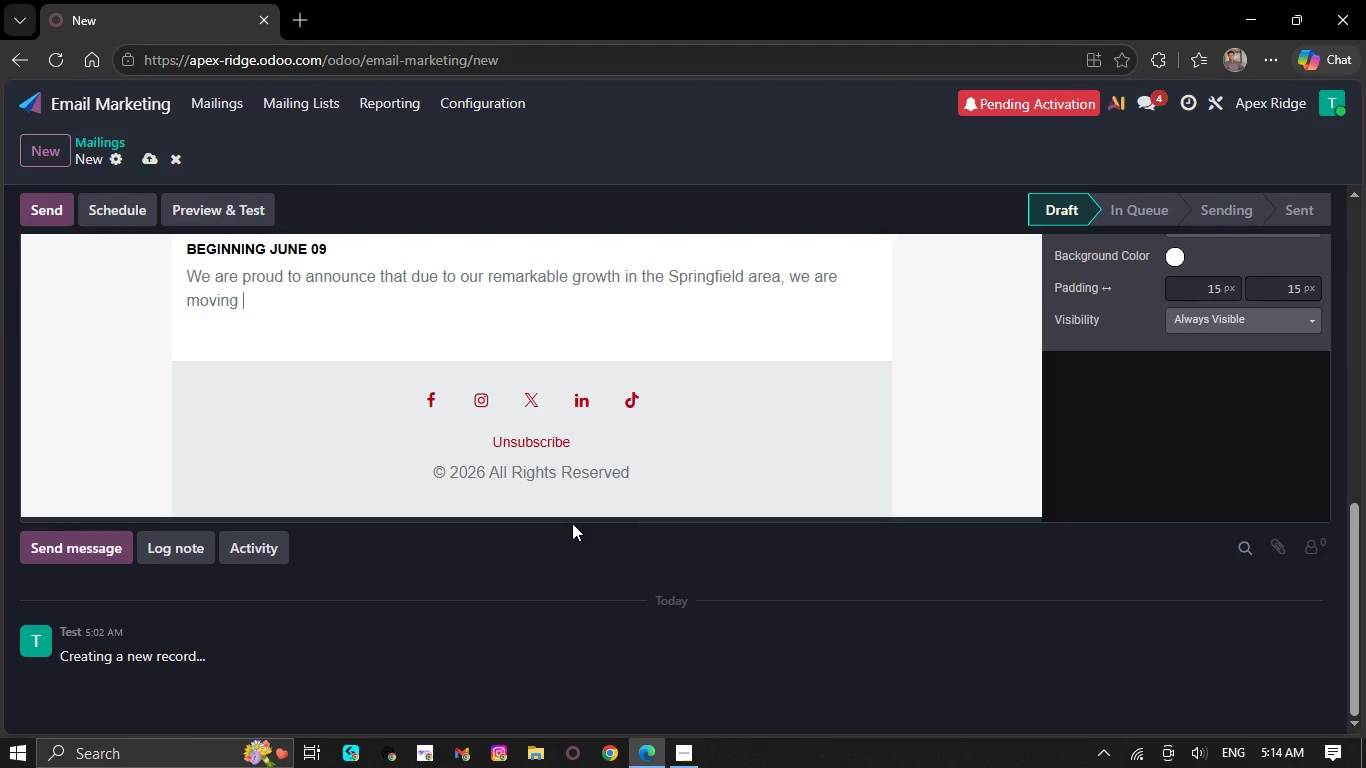 
key(Backspace)
 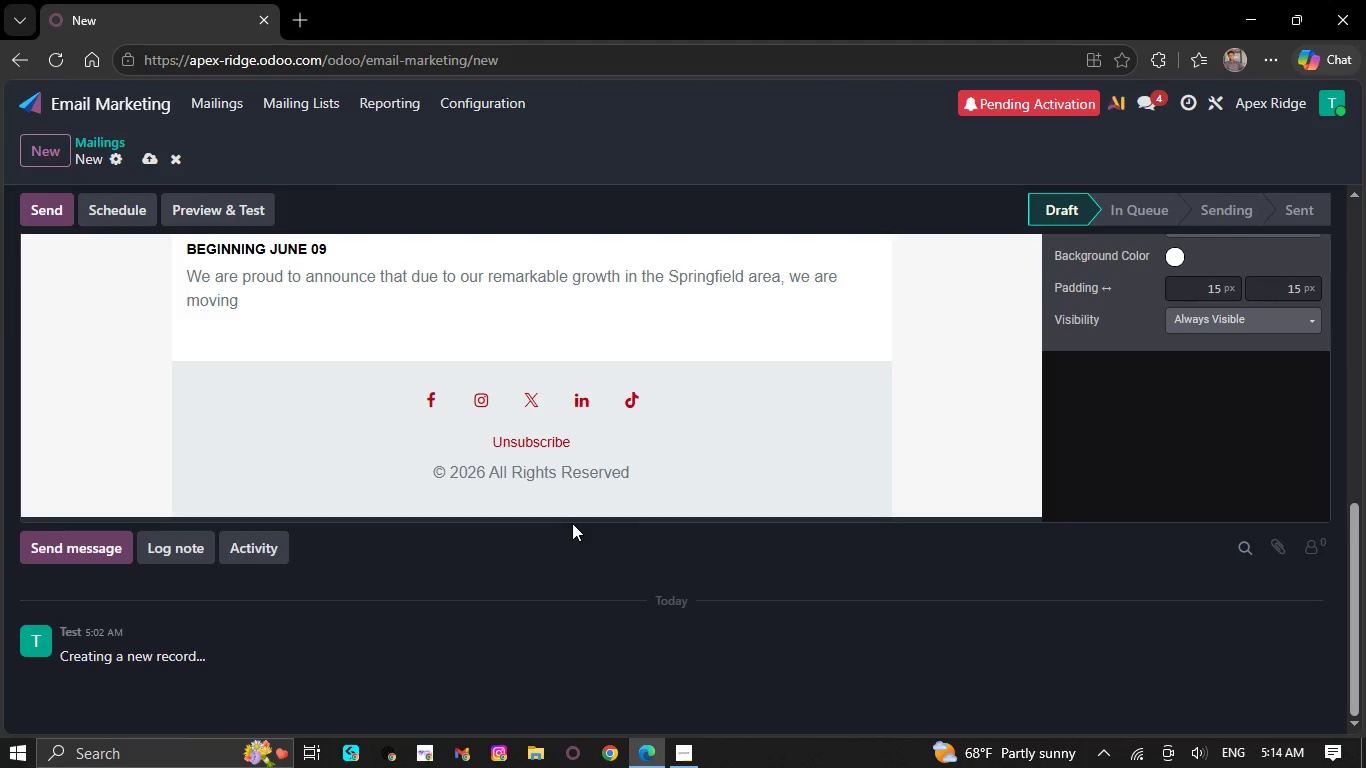 
wait(5.05)
 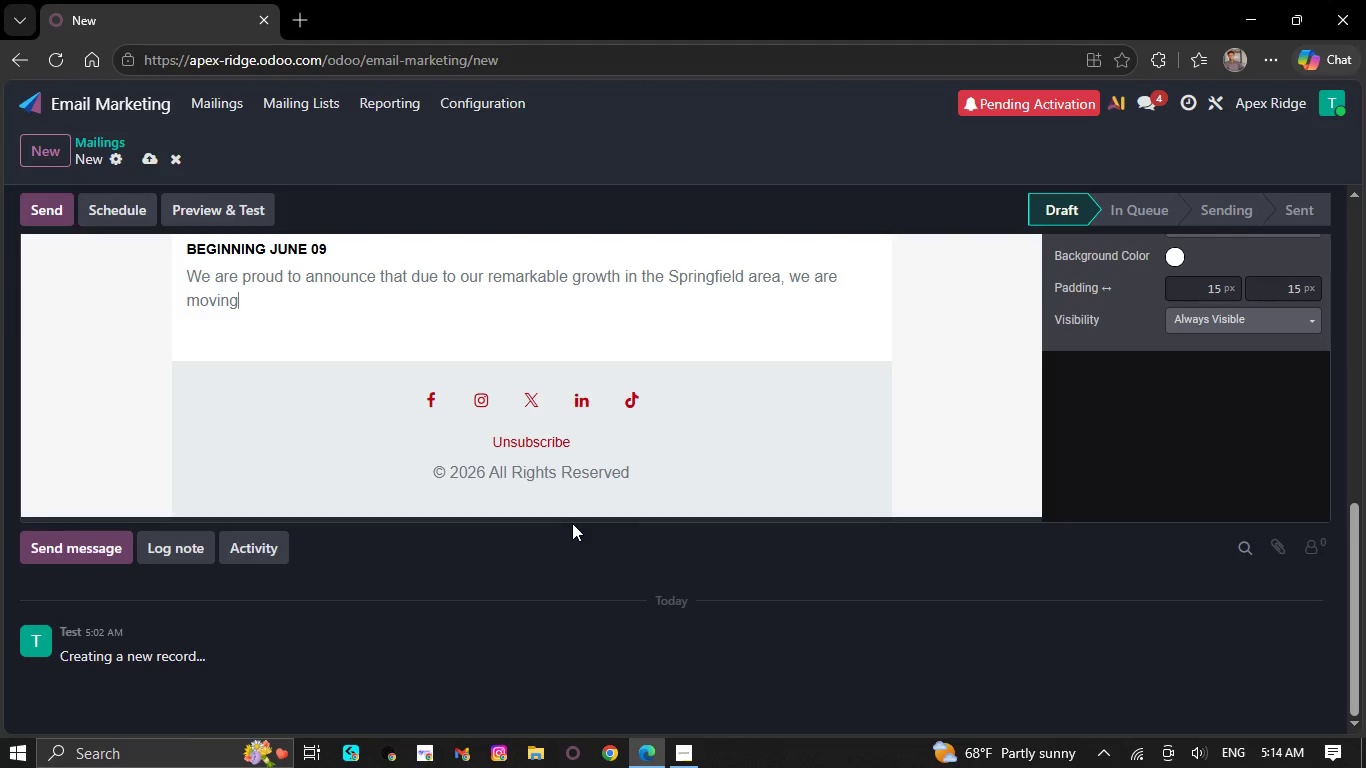 
key(Backspace)
 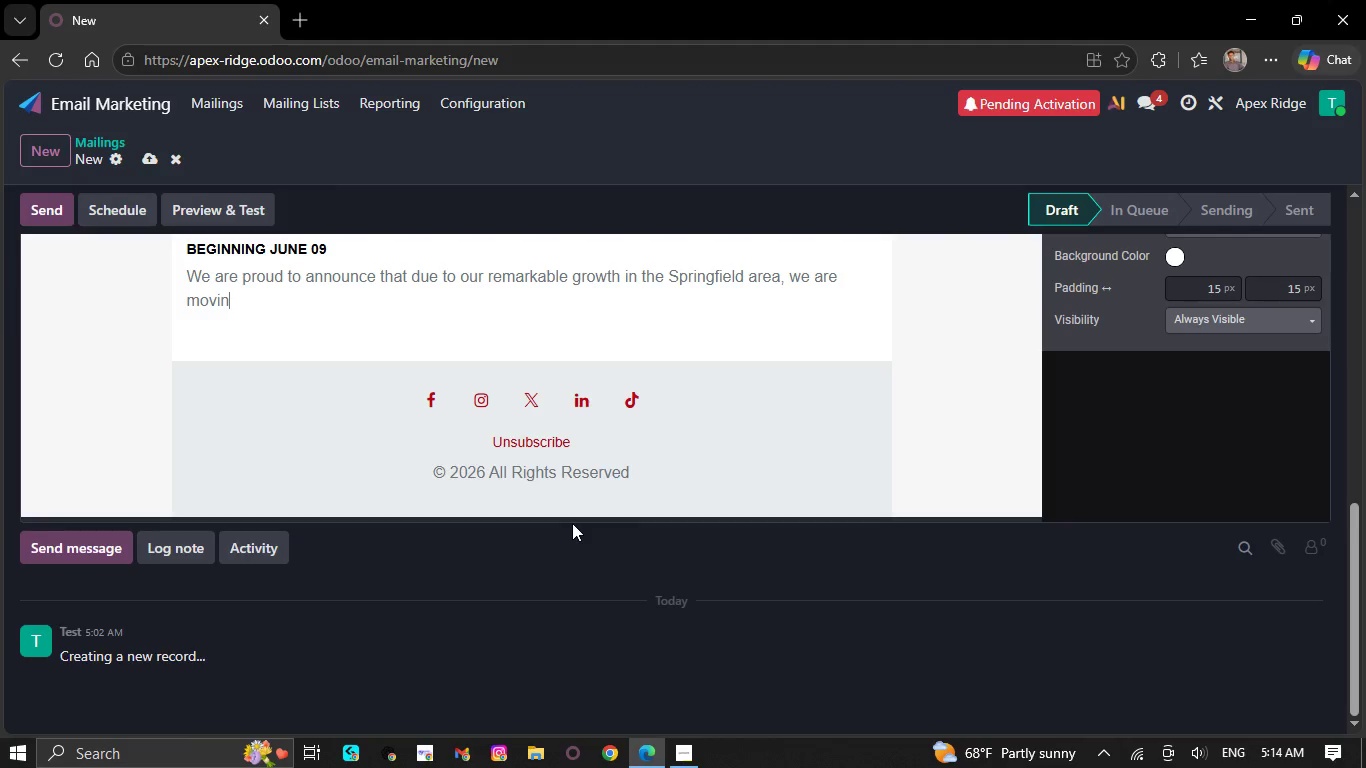 
key(Backspace)
 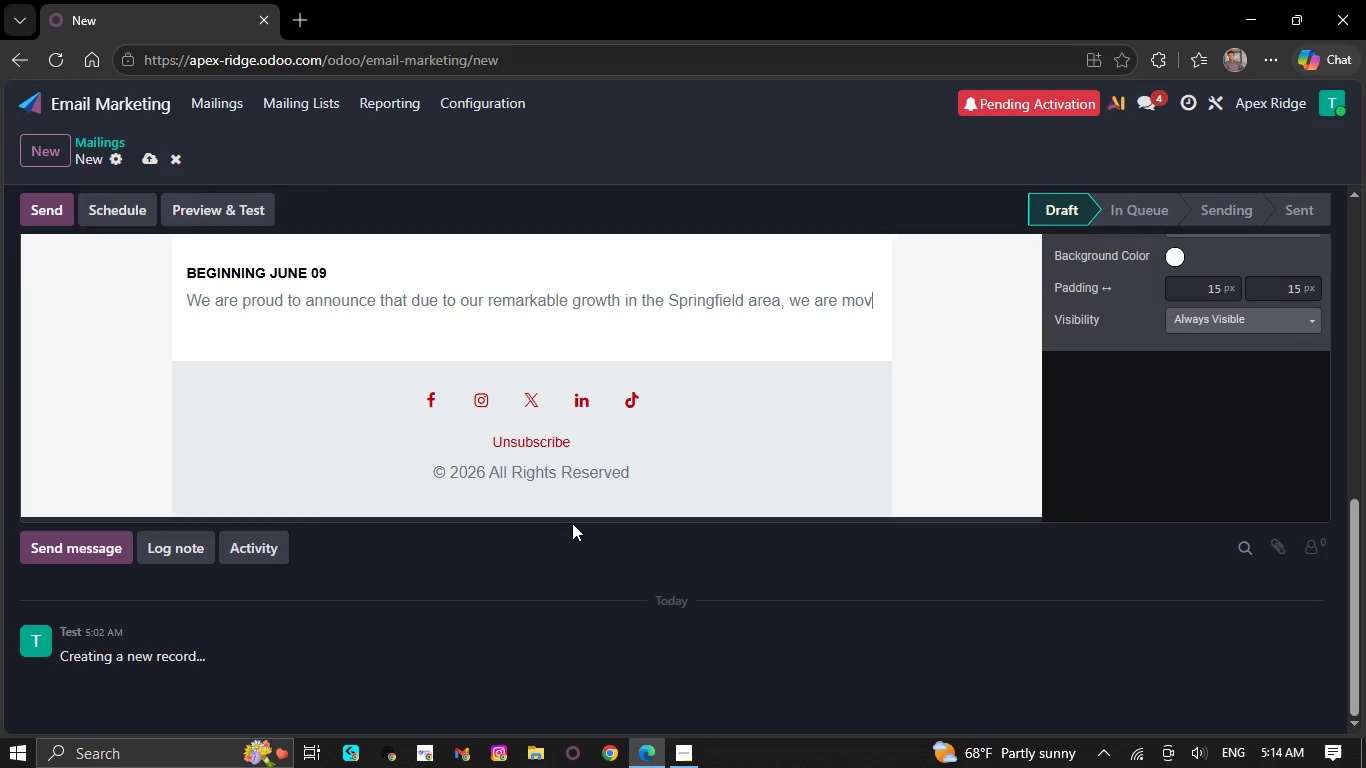 
key(Backspace)
 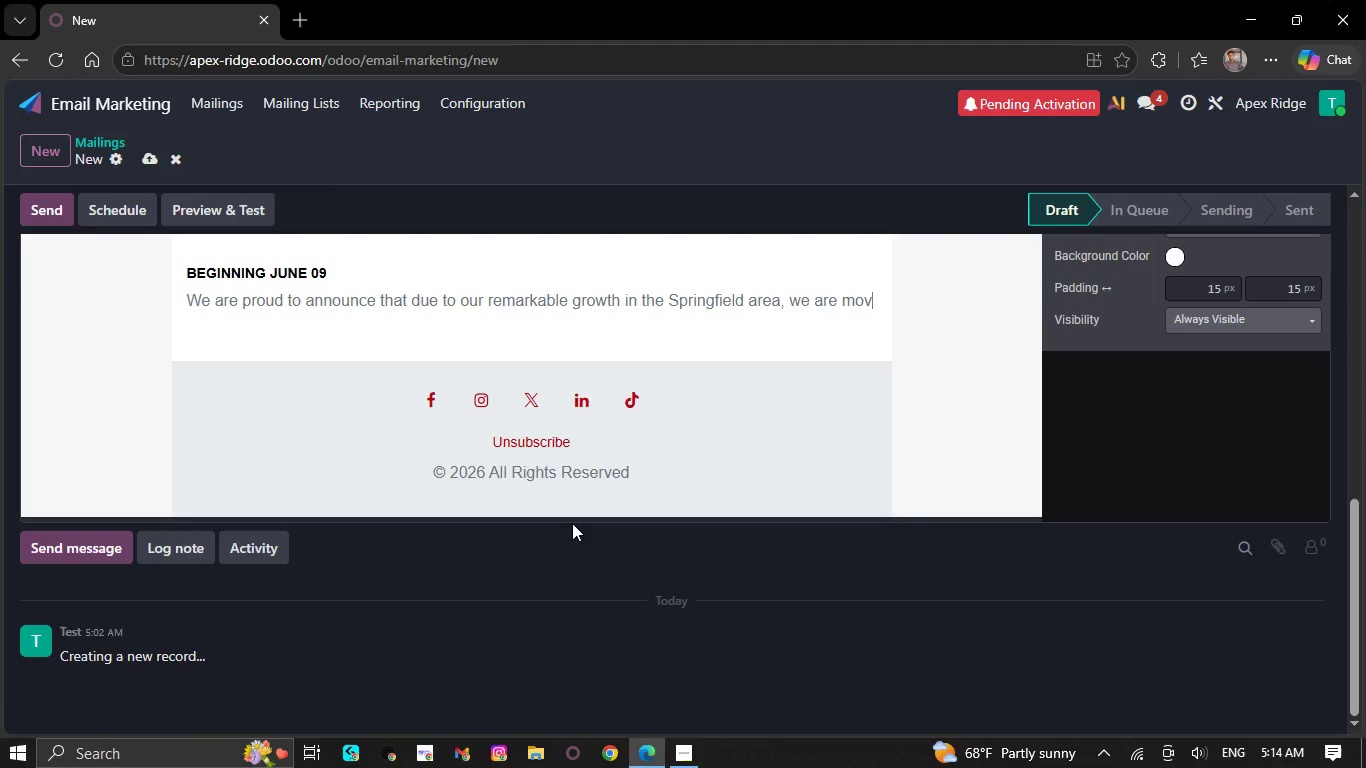 
key(Backspace)
 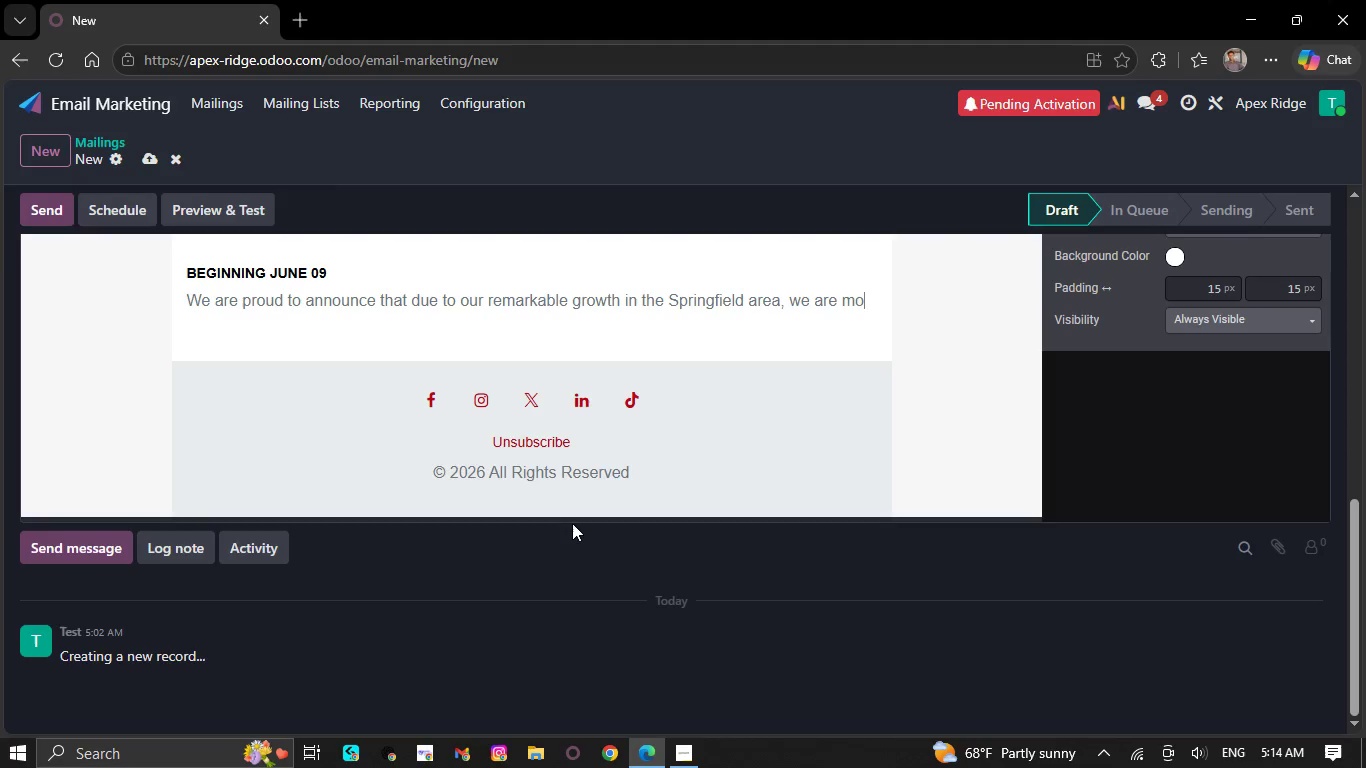 
key(Backspace)
 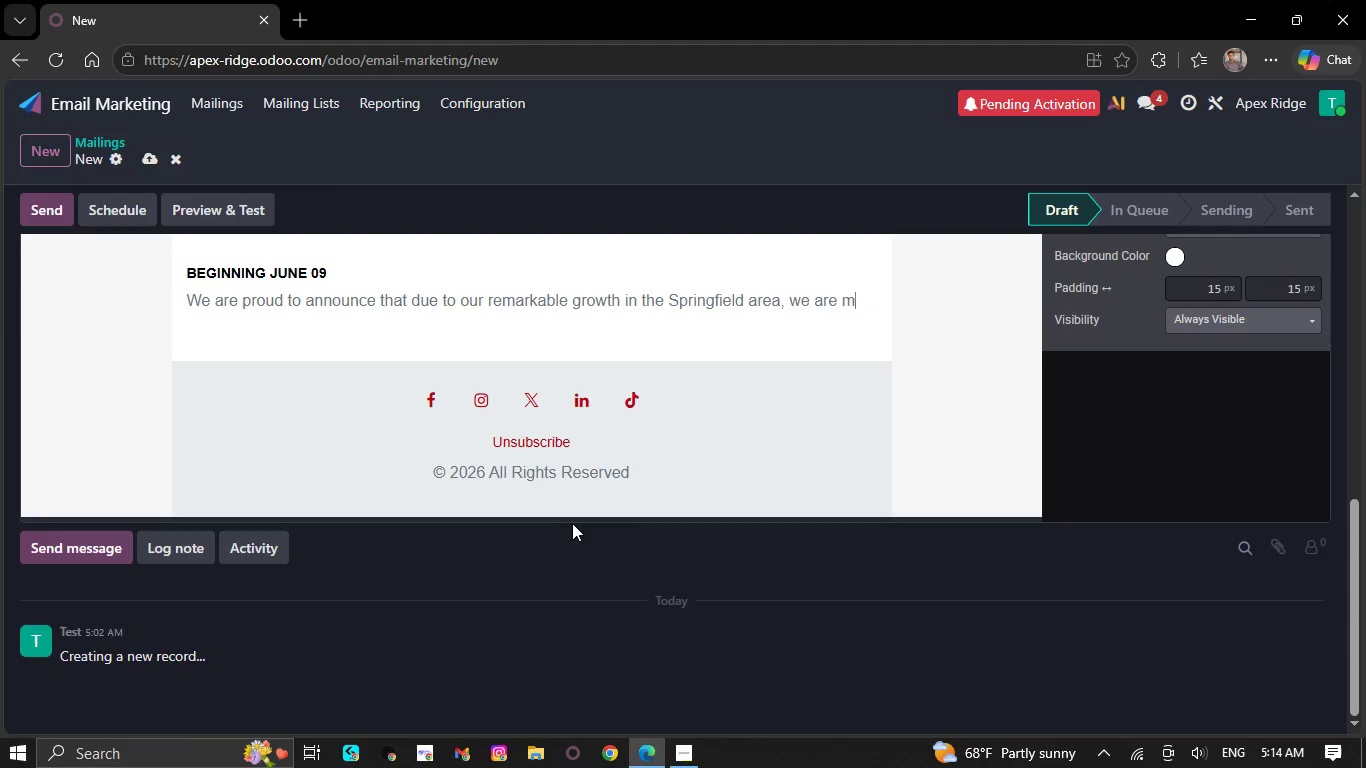 
key(Backspace)
 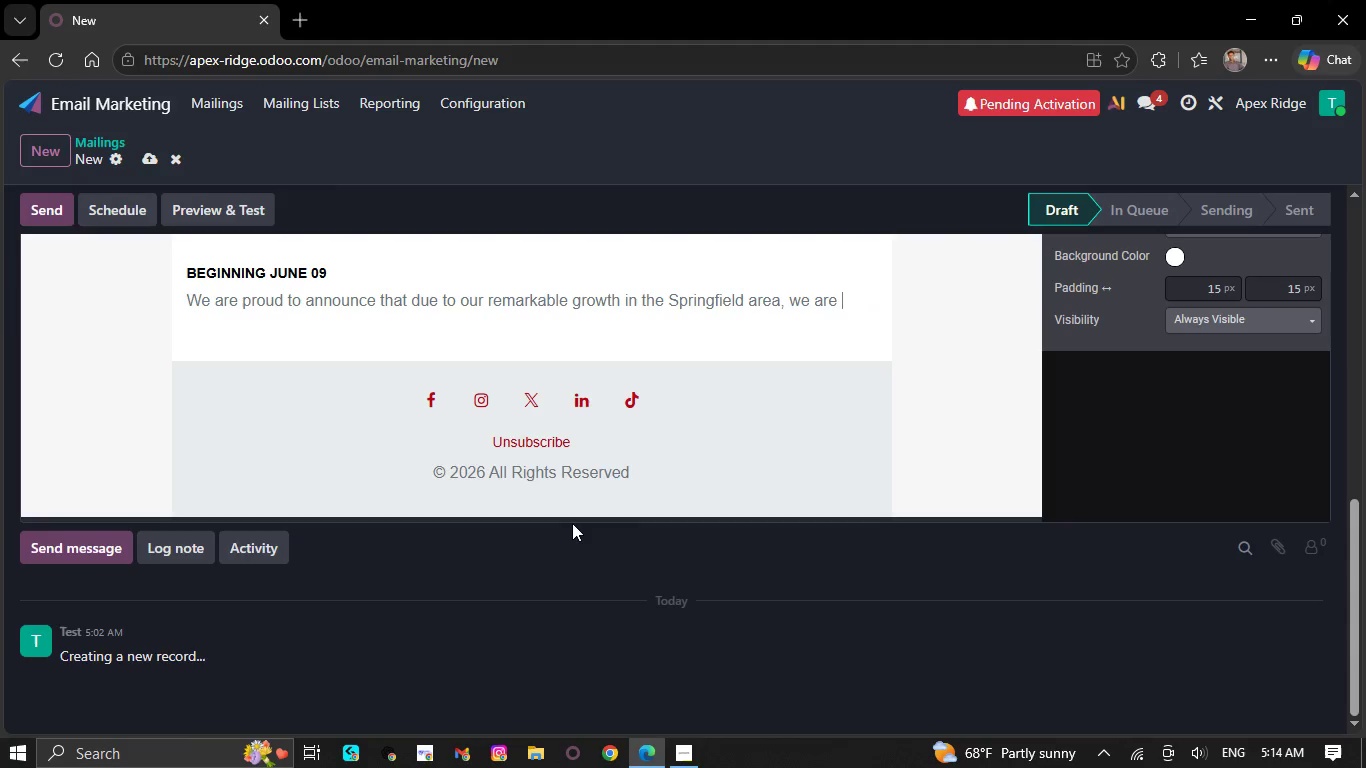 
key(Backspace)
 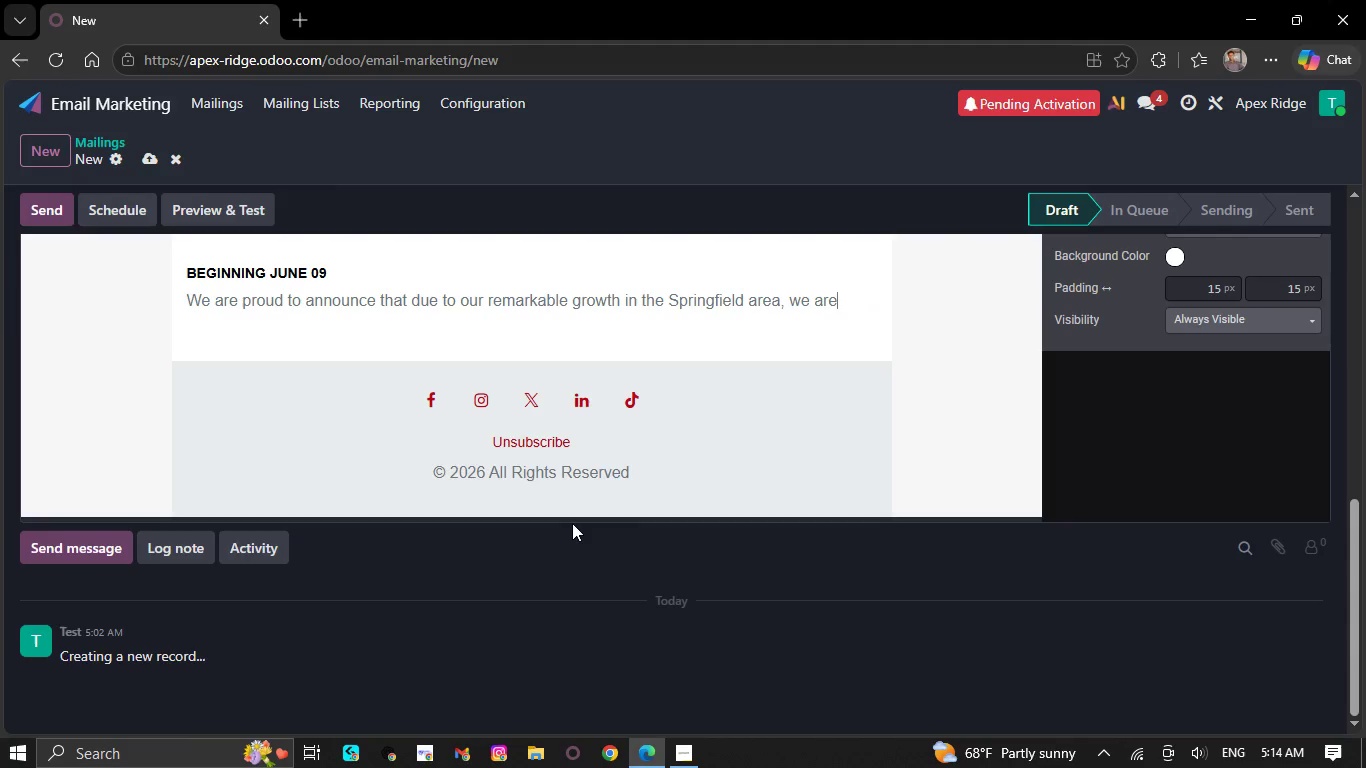 
key(Backspace)
 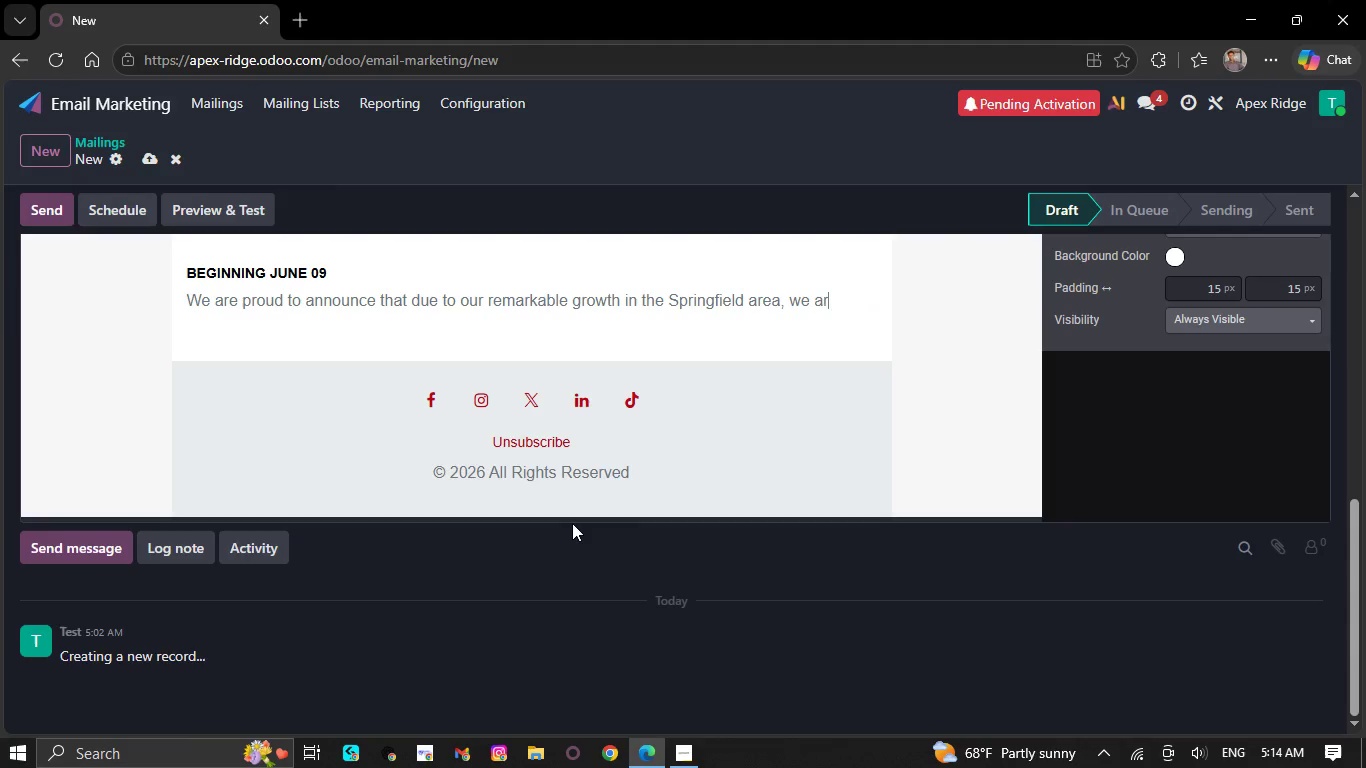 
key(Backspace)
 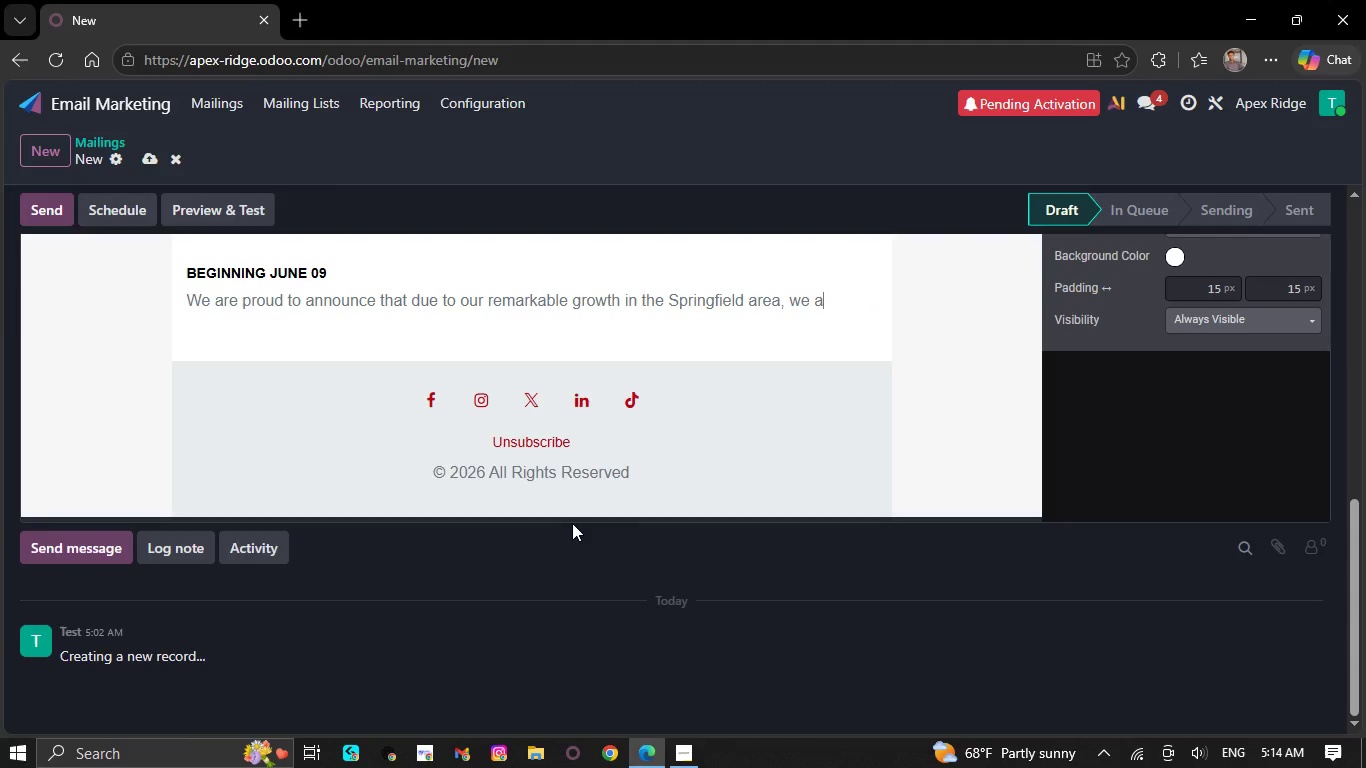 
key(Backspace)
 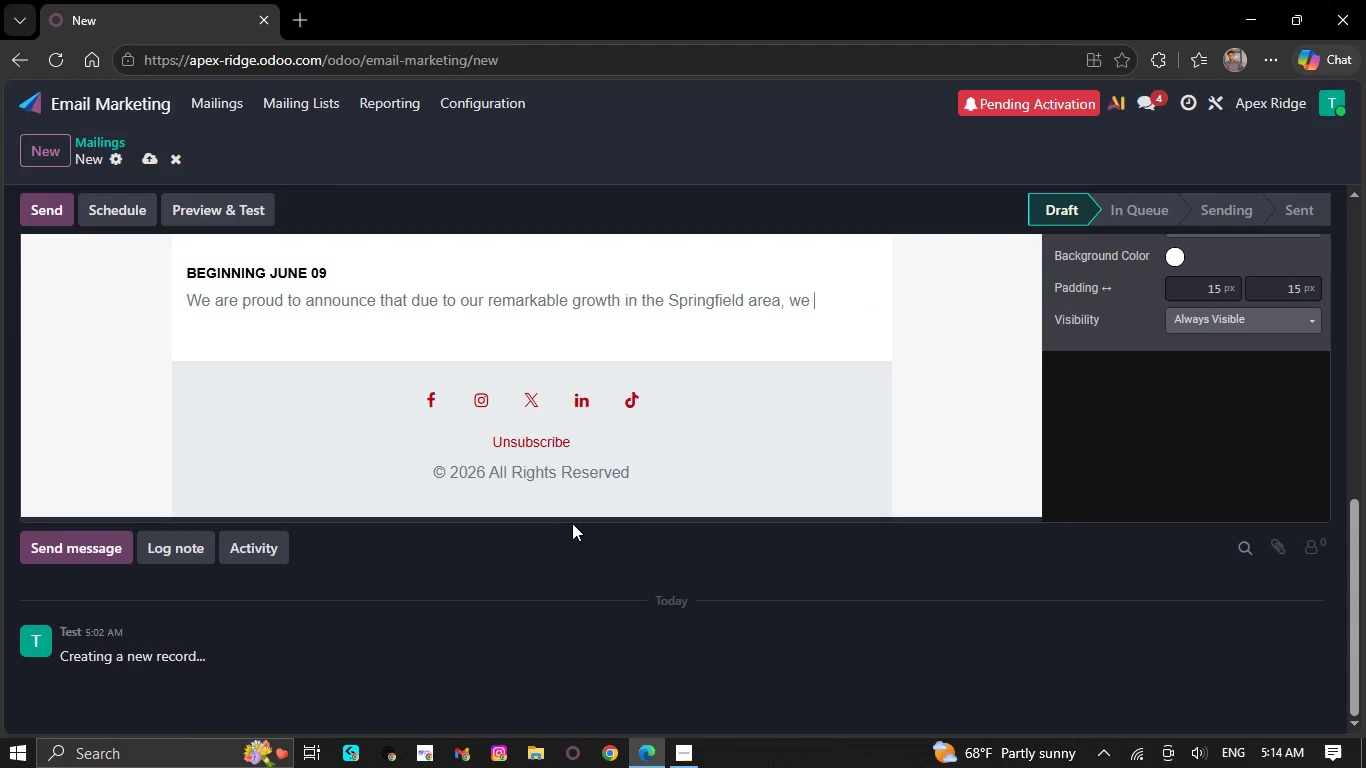 
key(Backspace)
 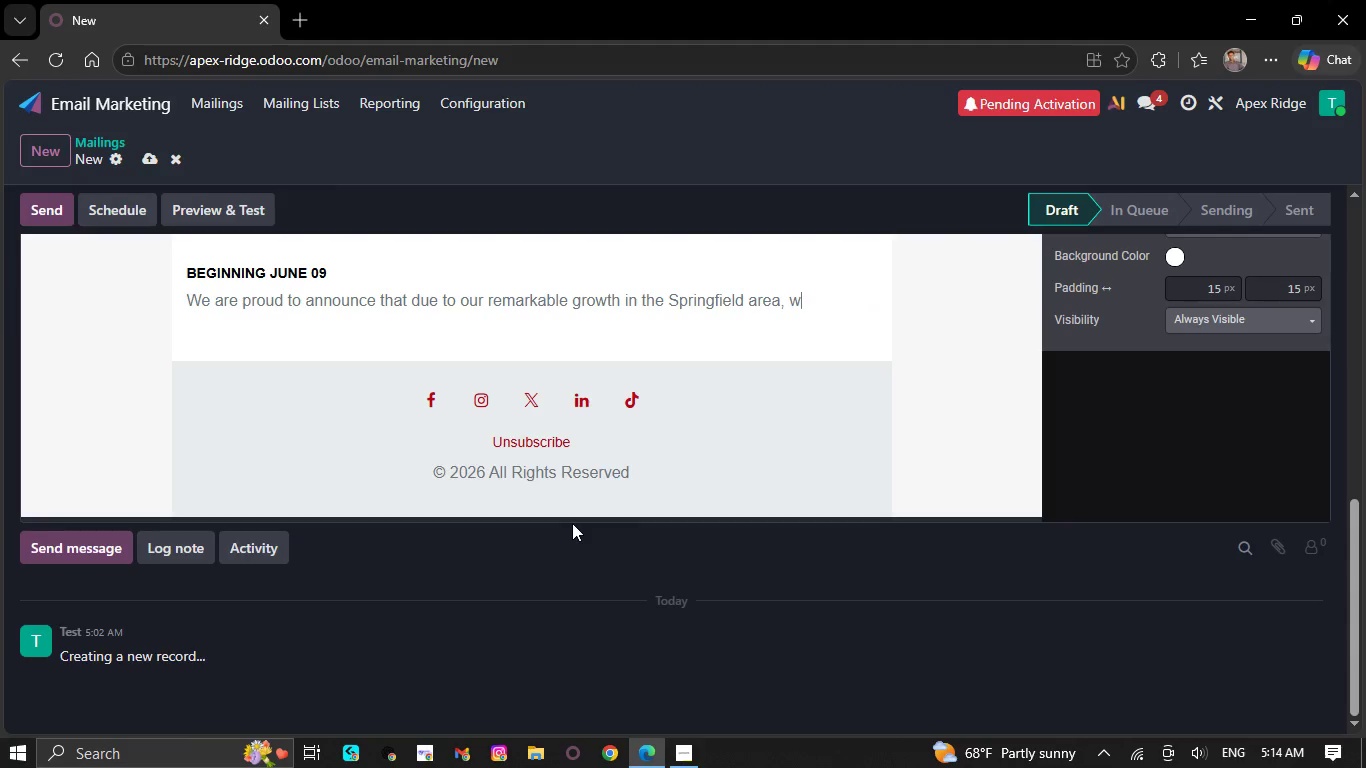 
key(Backspace)
 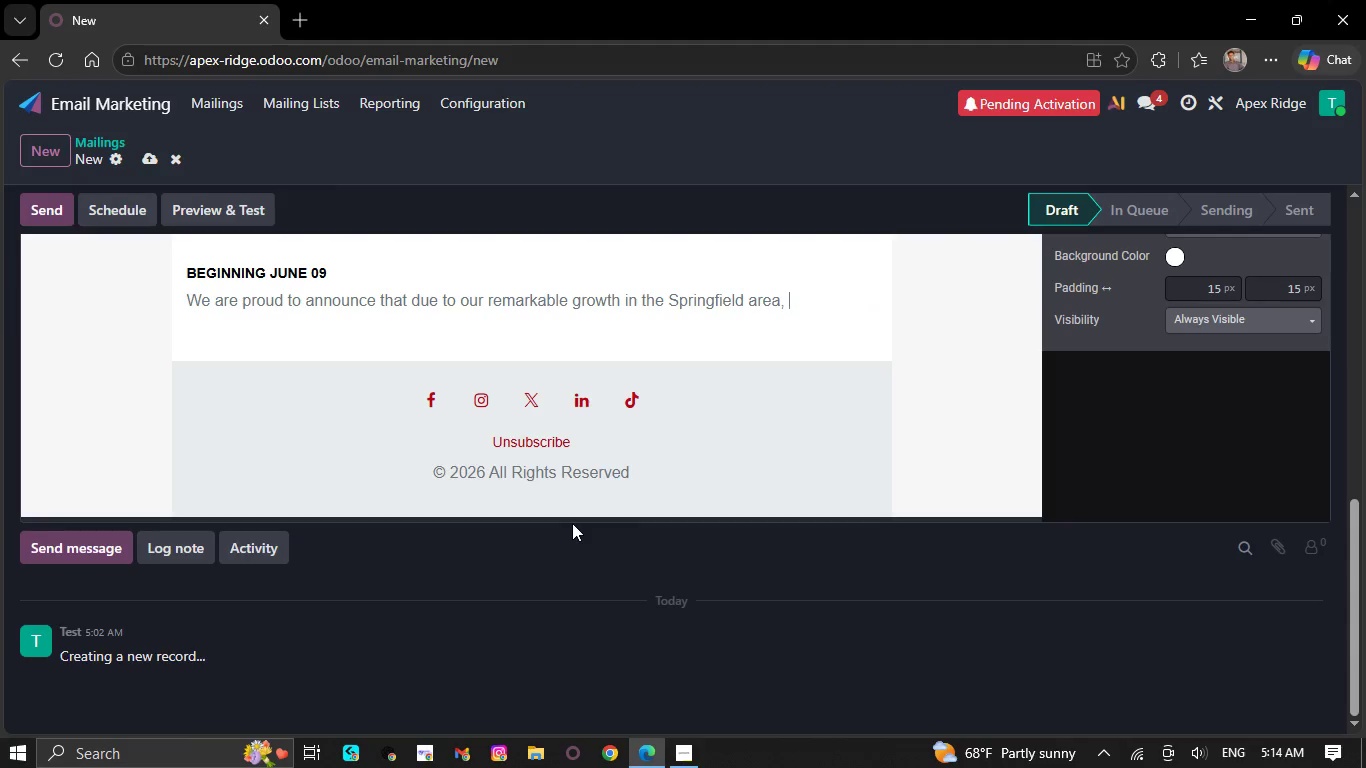 
key(Backspace)
 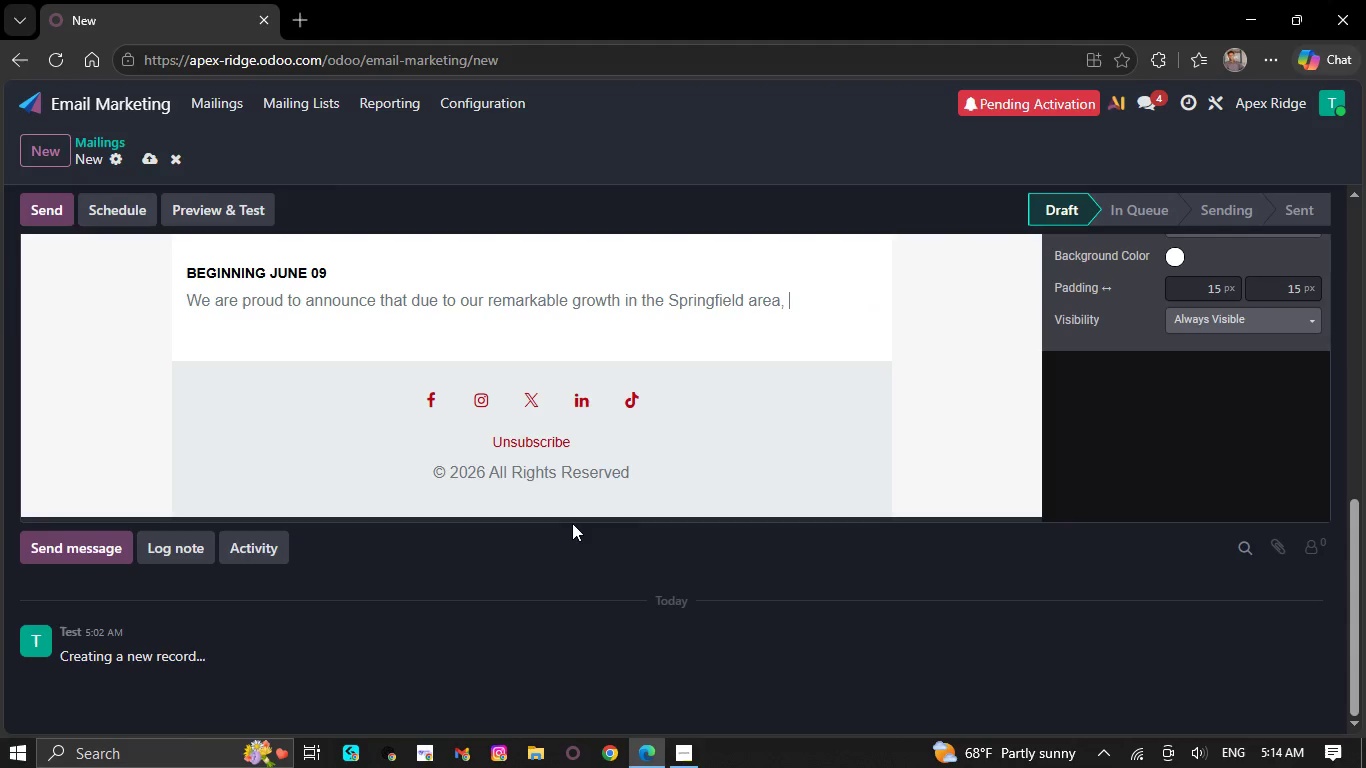 
key(Backspace)
 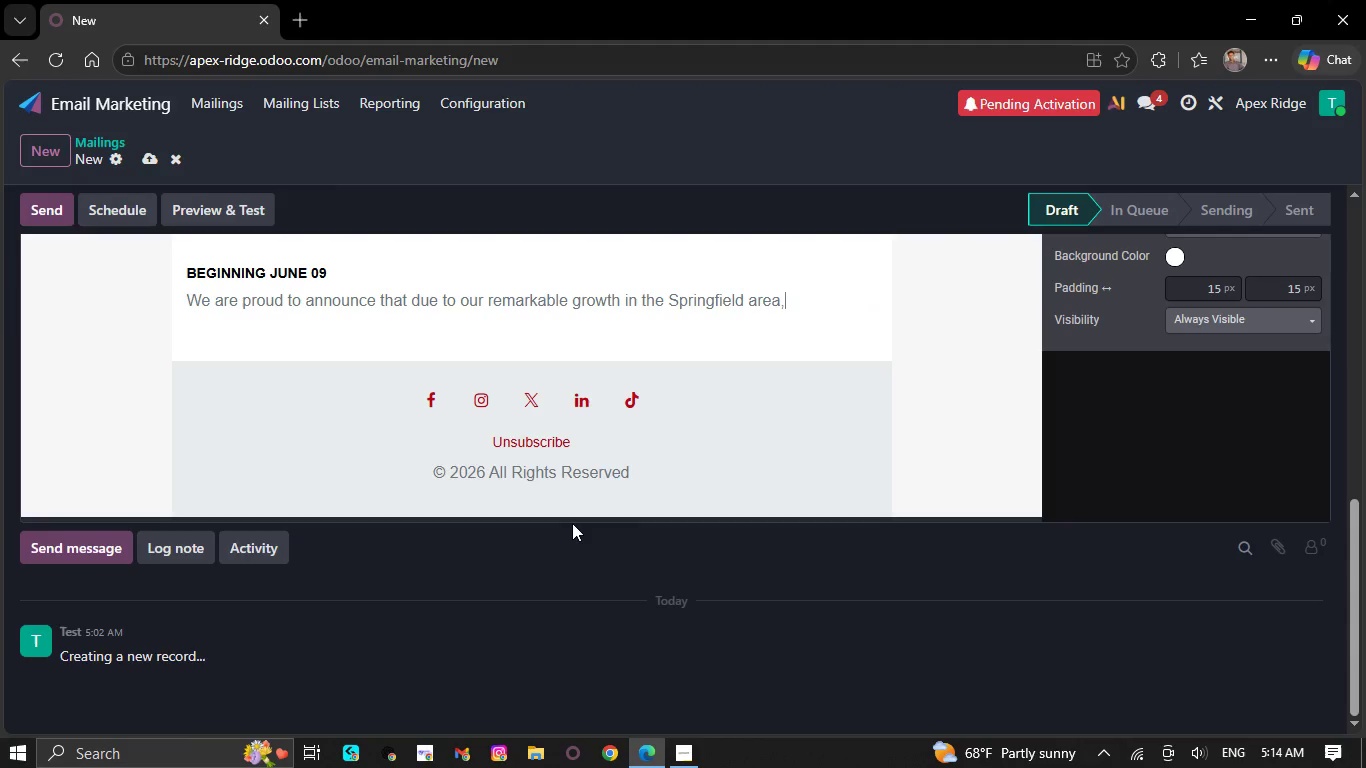 
key(Backspace)
 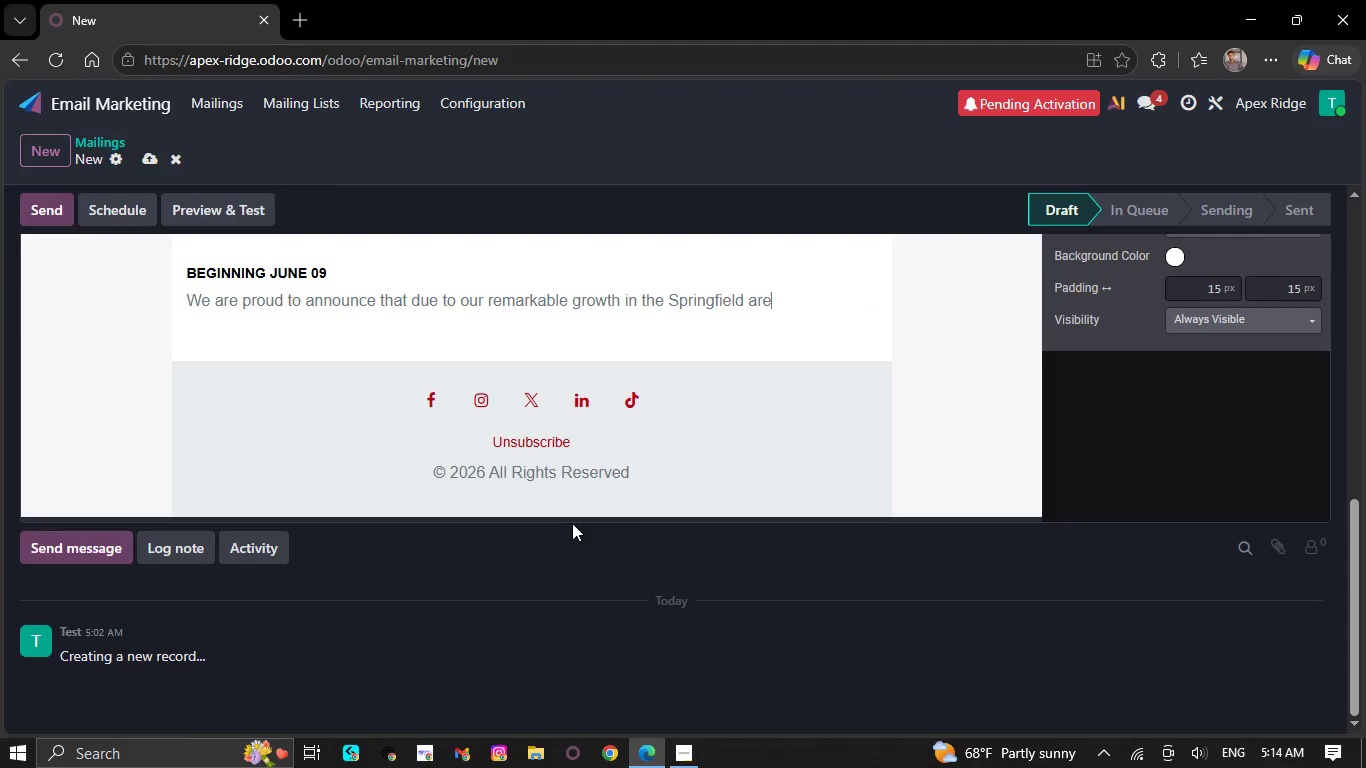 
key(Backspace)
 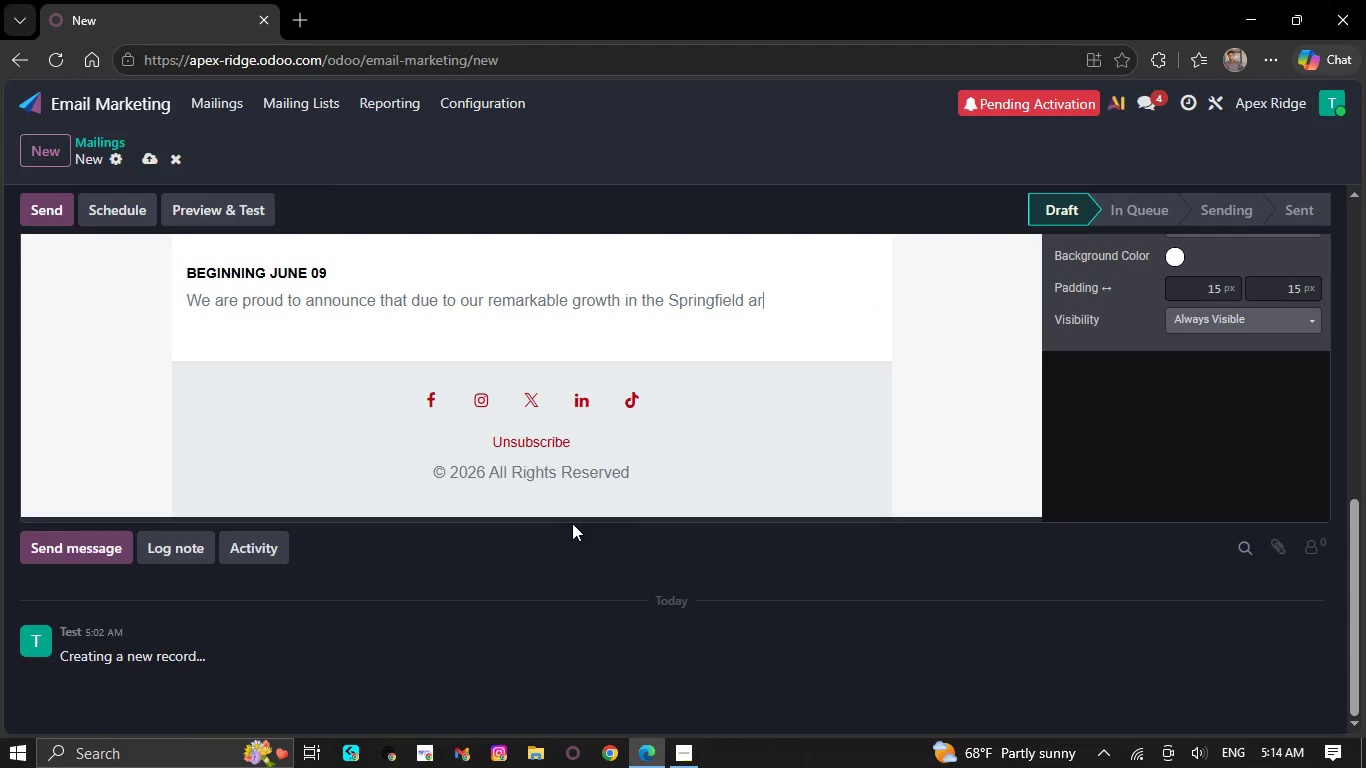 
key(Backspace)
 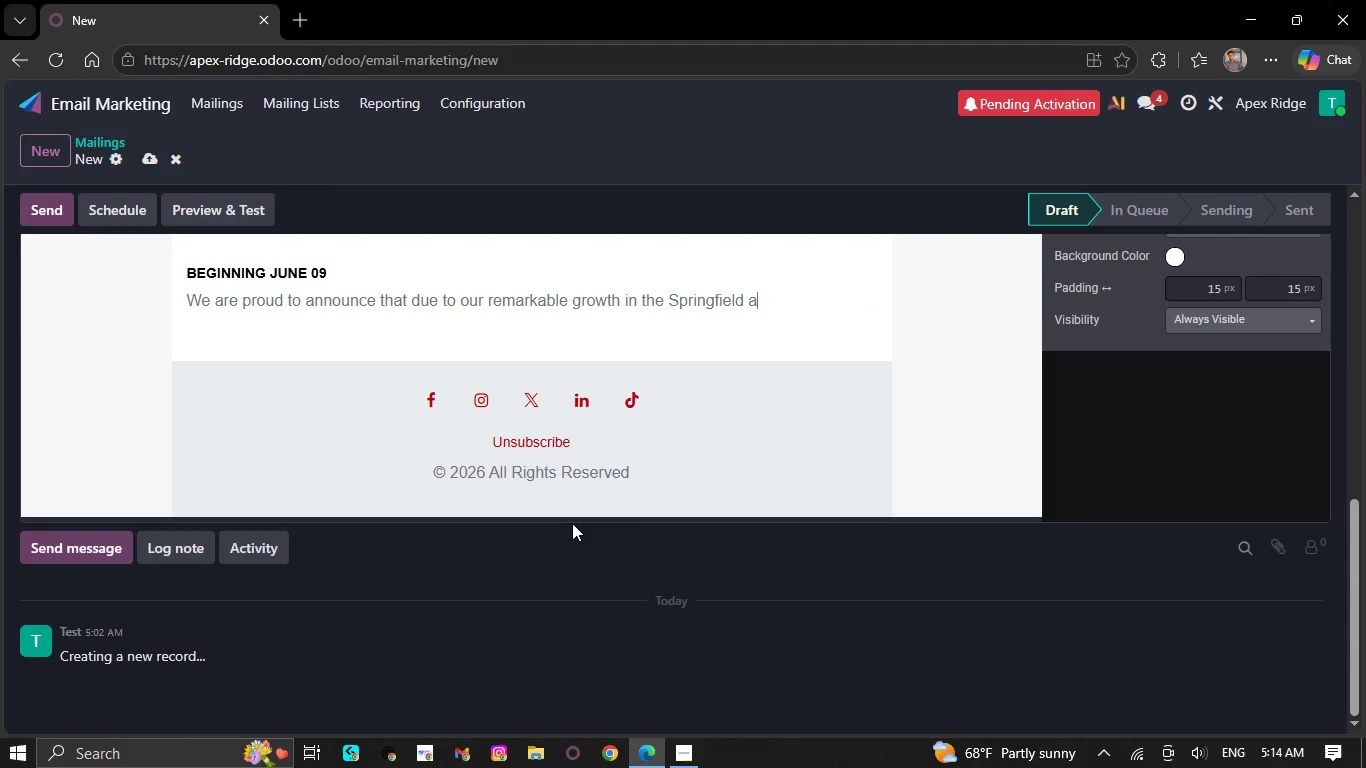 
key(Backspace)
 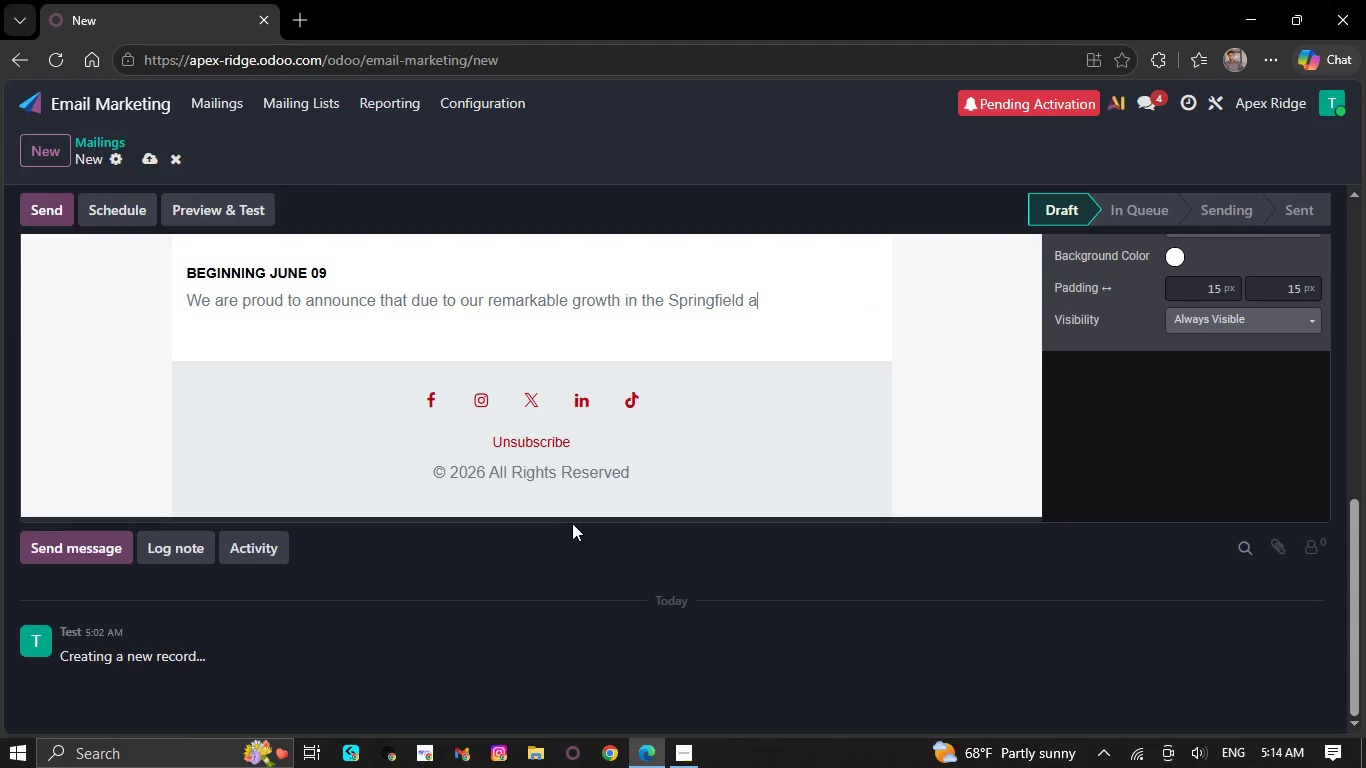 
key(Backspace)
 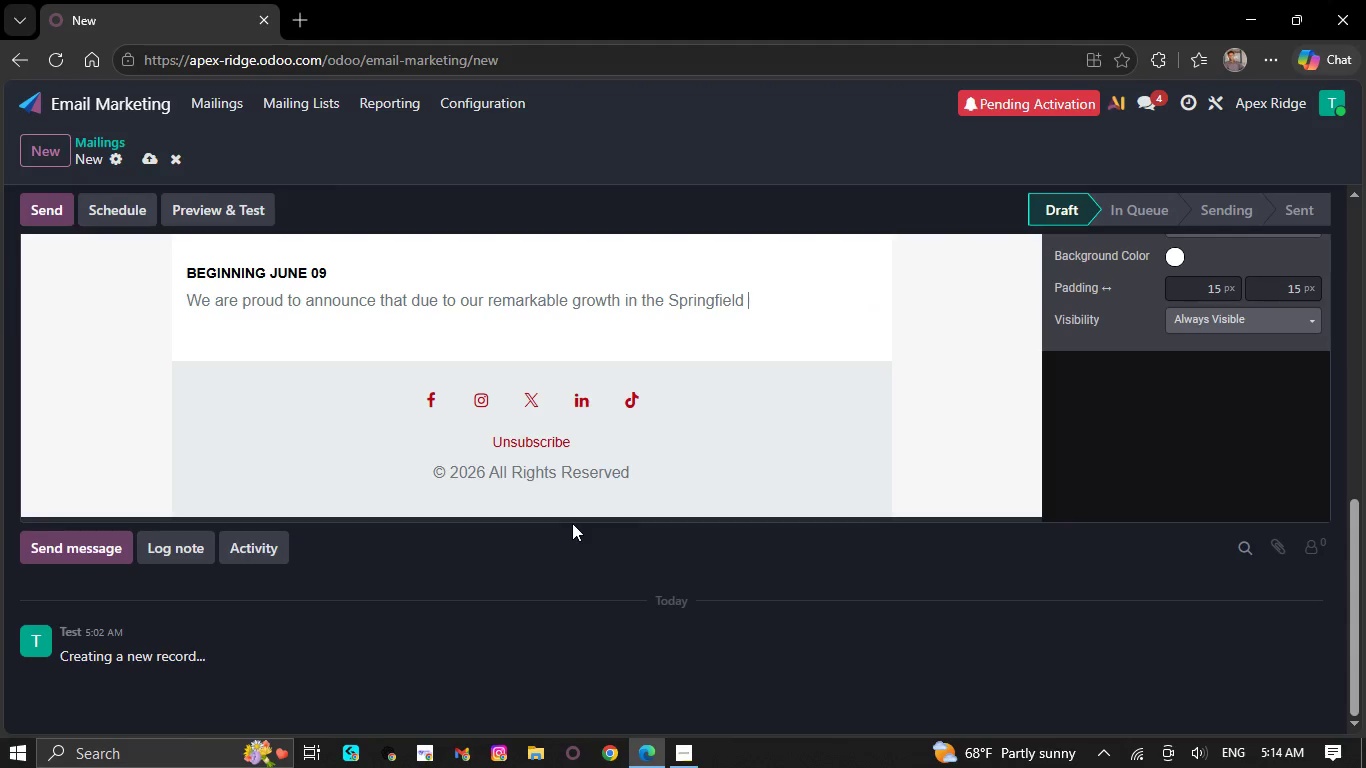 
key(Backspace)
 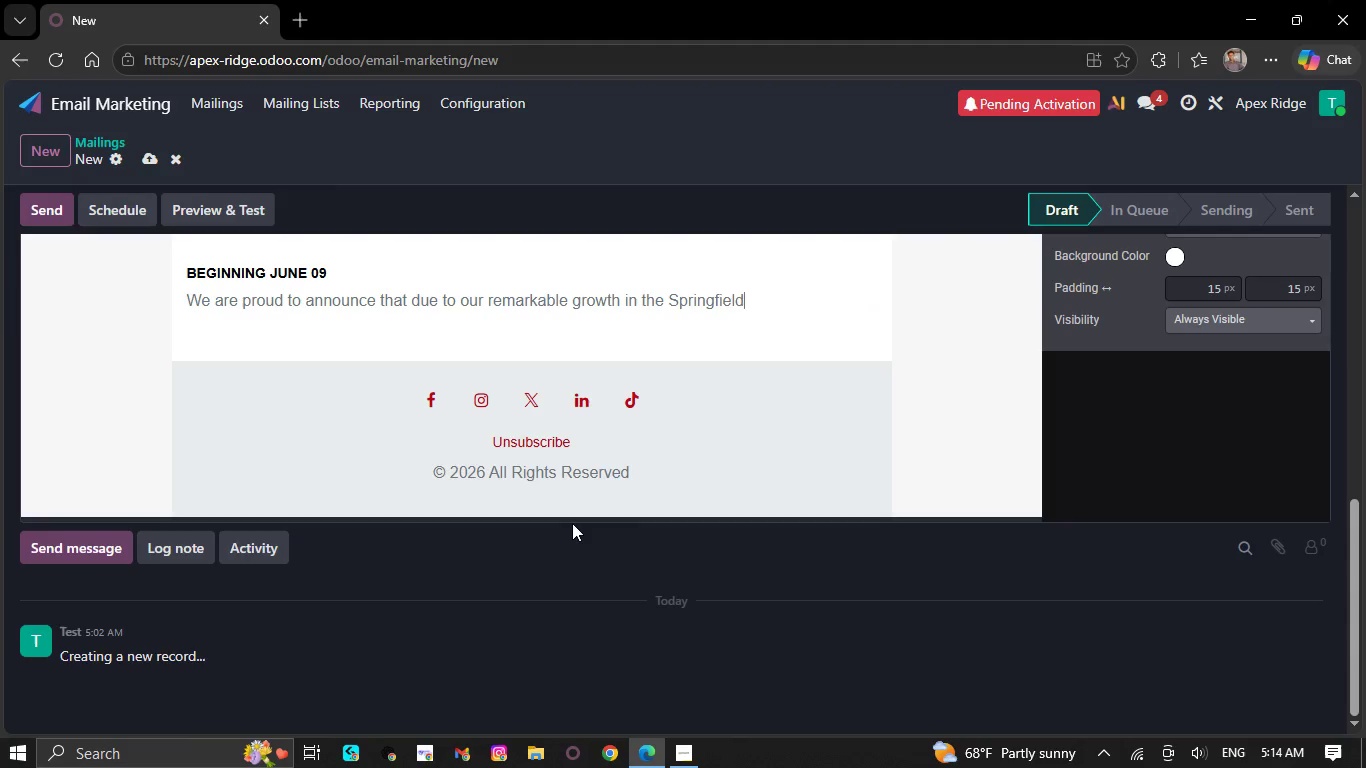 
key(Backspace)
 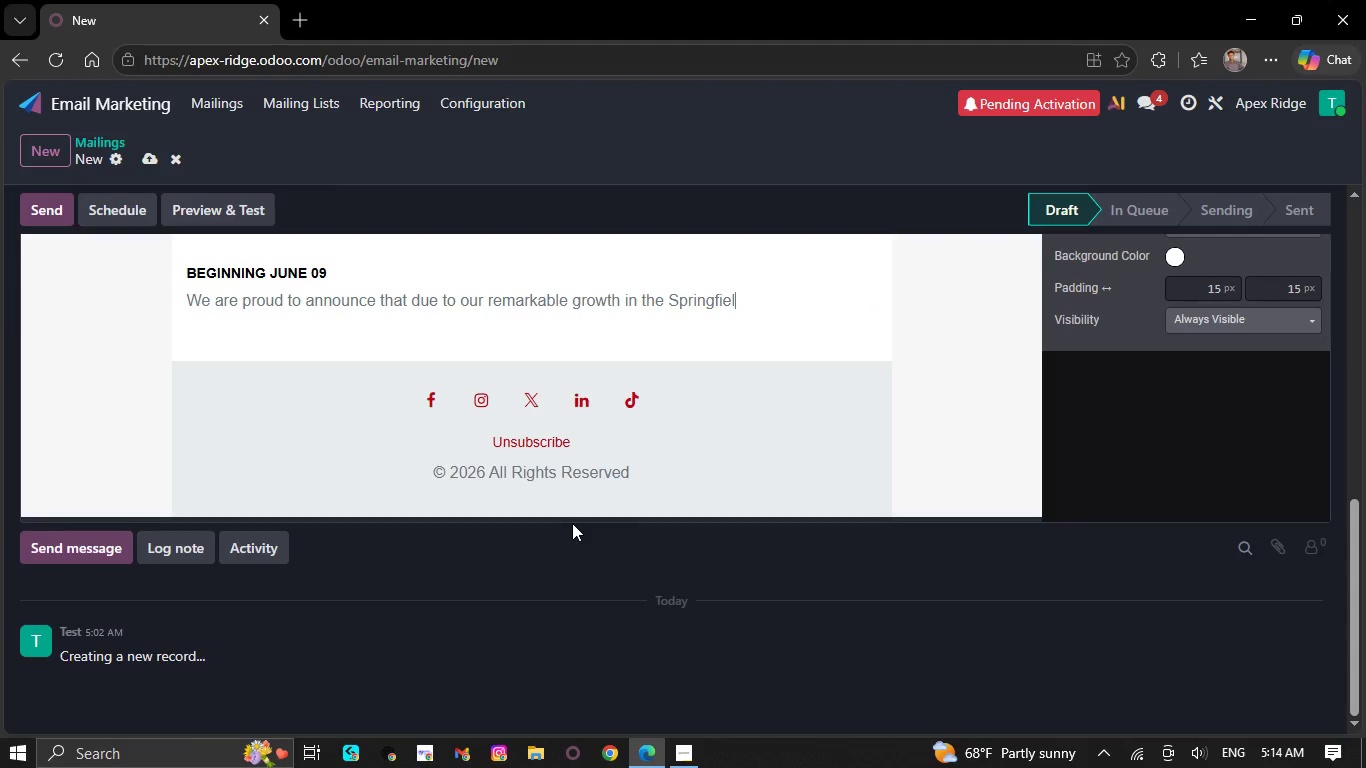 
key(Backspace)
 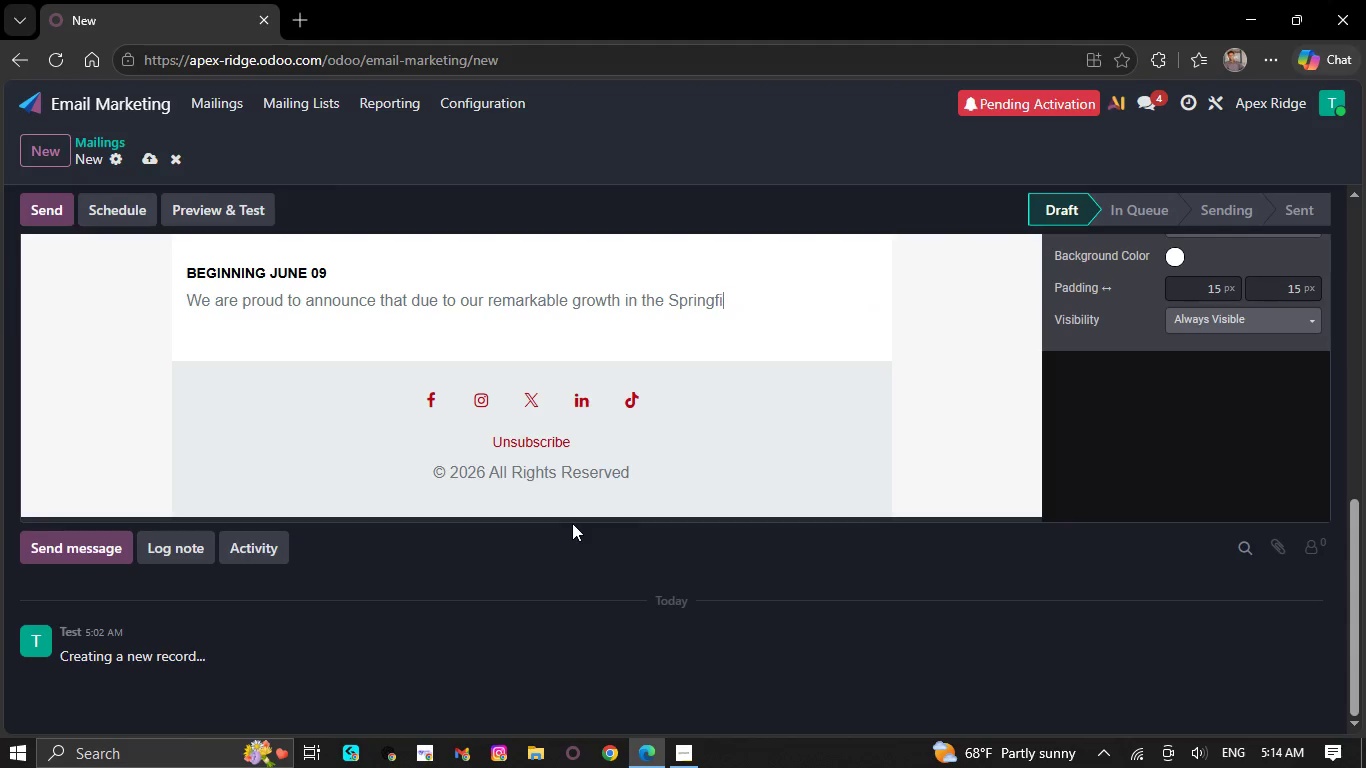 
key(Backspace)
 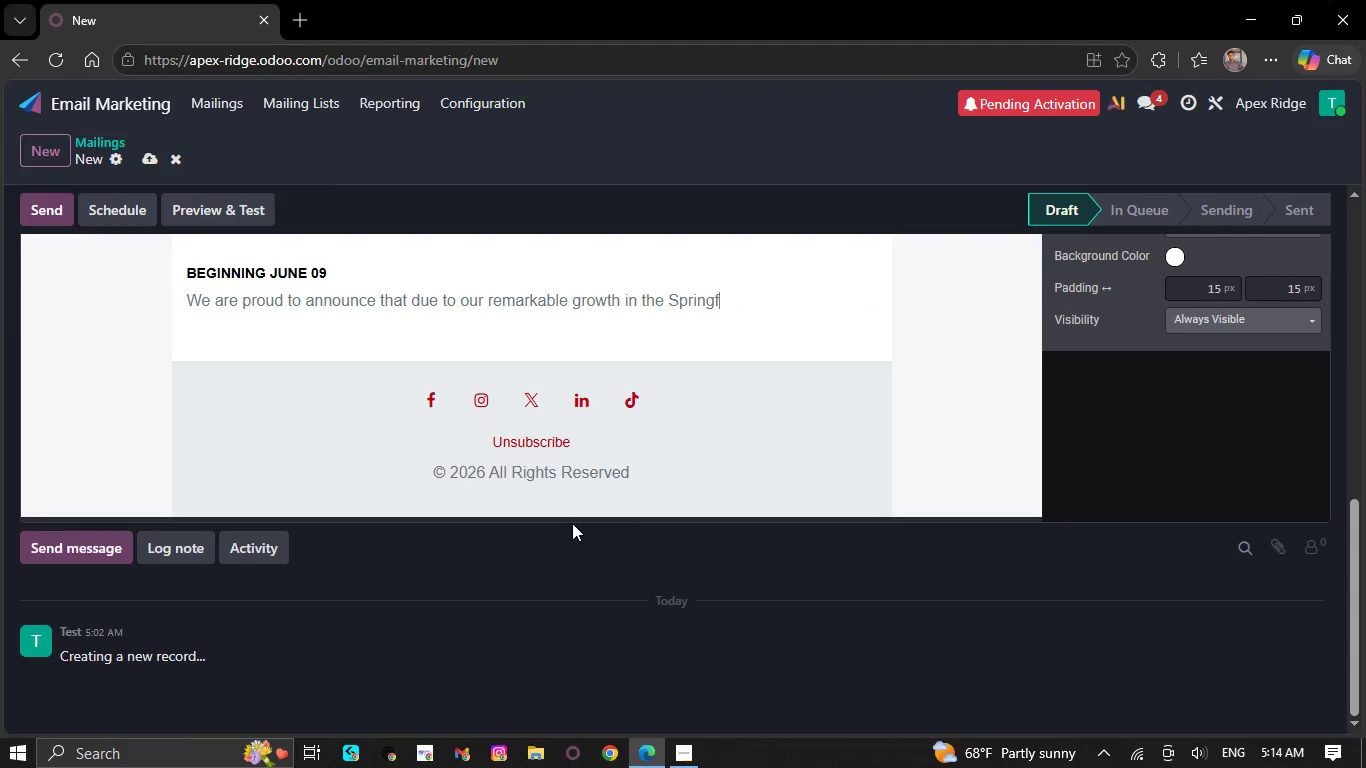 
key(Backspace)
 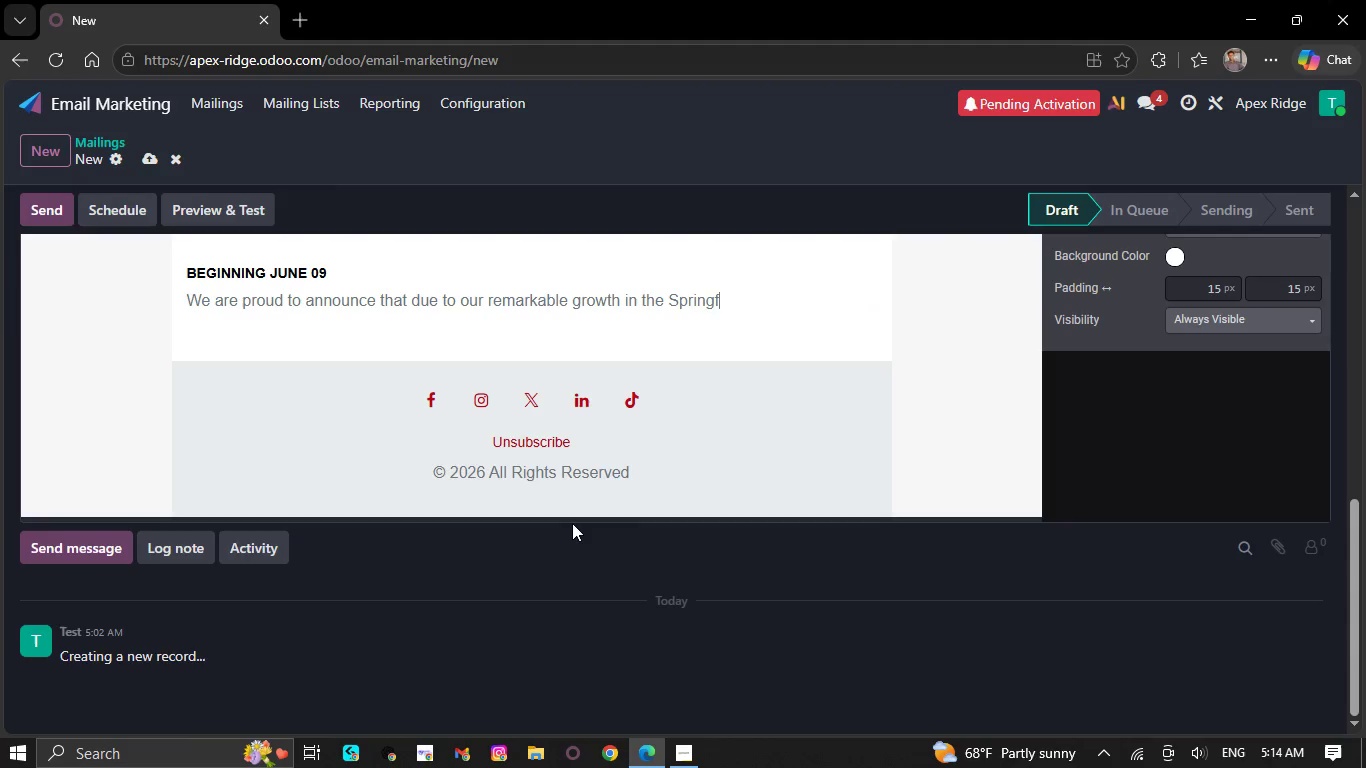 
key(Backspace)
 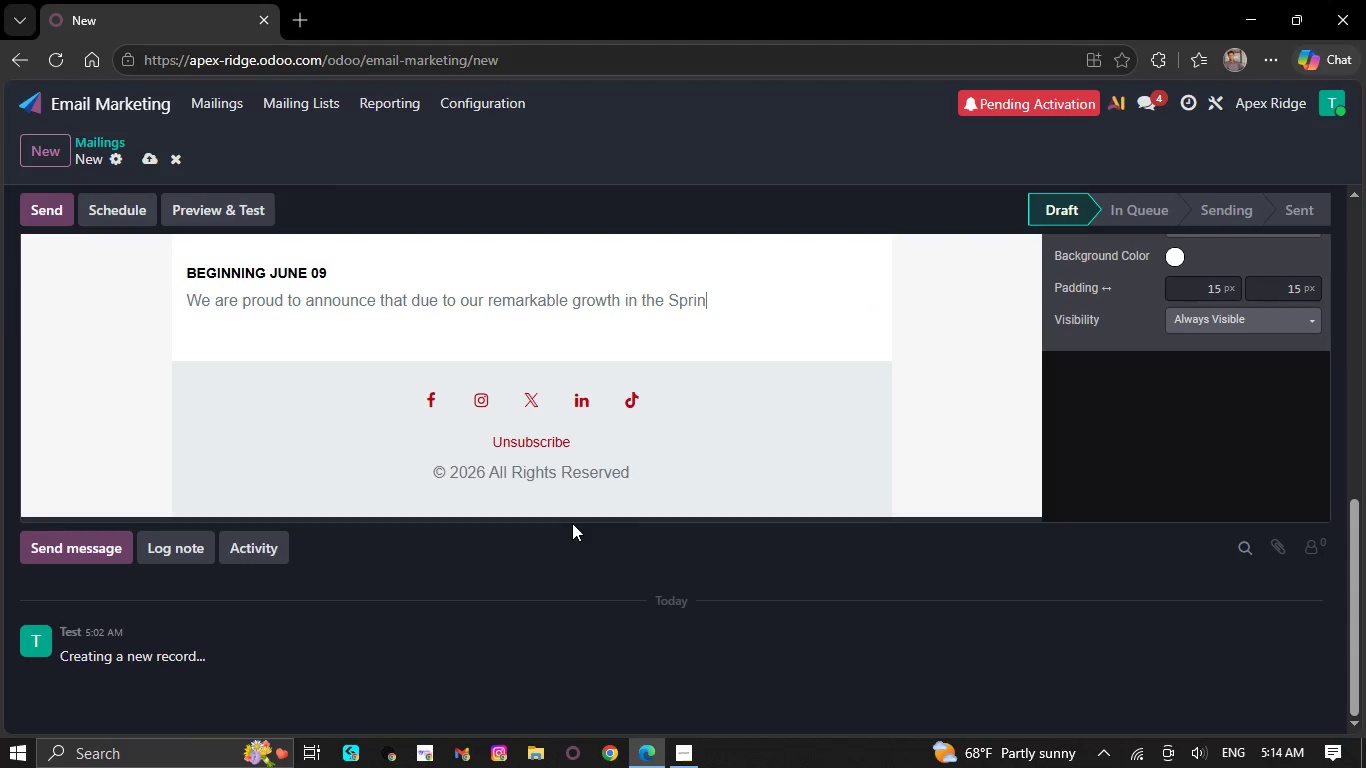 
key(Backspace)
 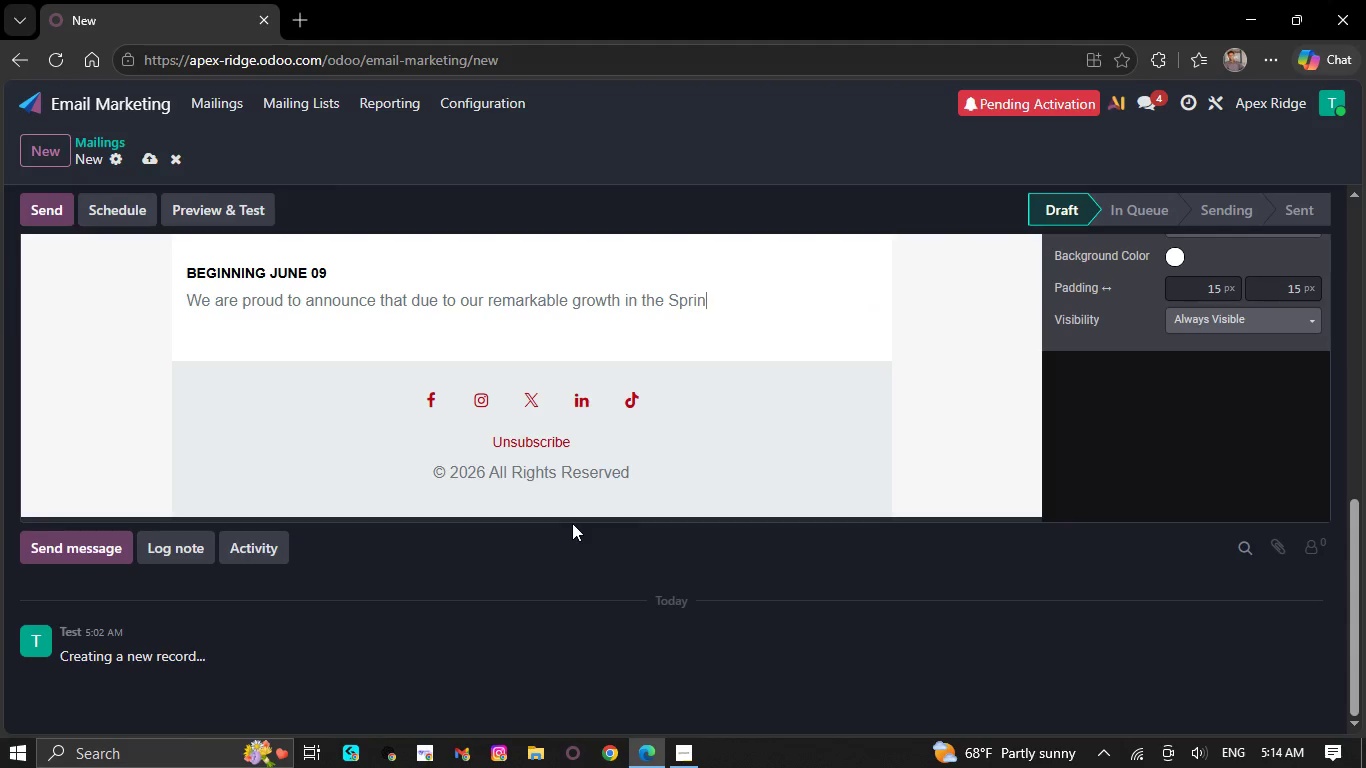 
key(Backspace)
 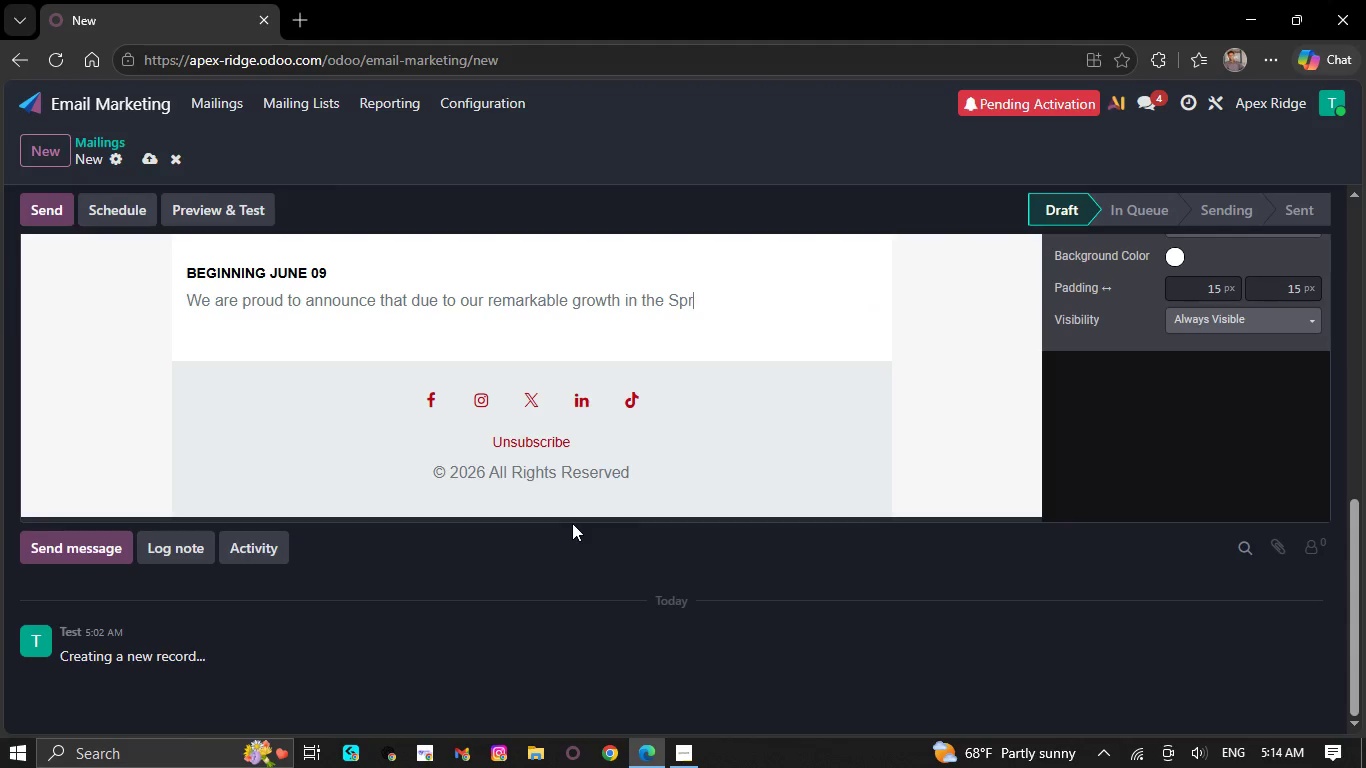 
key(Backspace)
 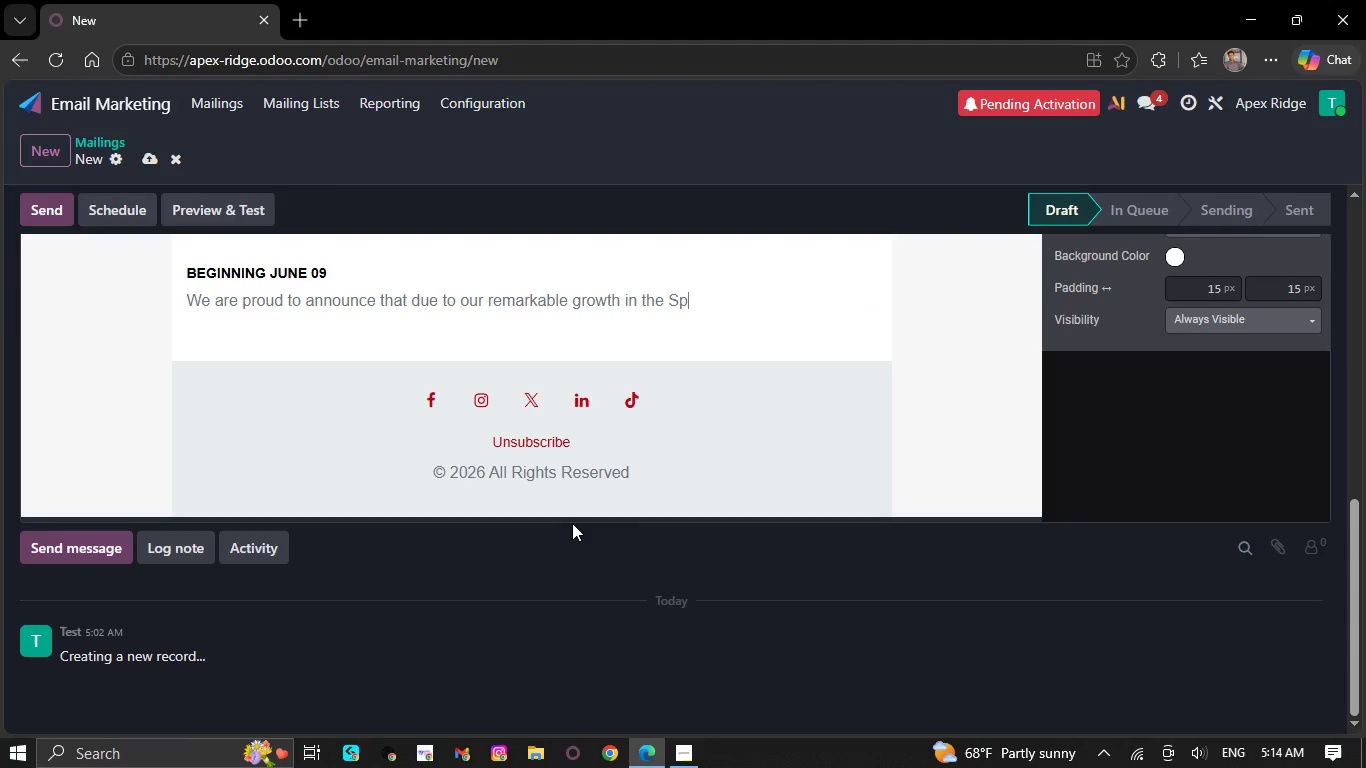 
key(Backspace)
 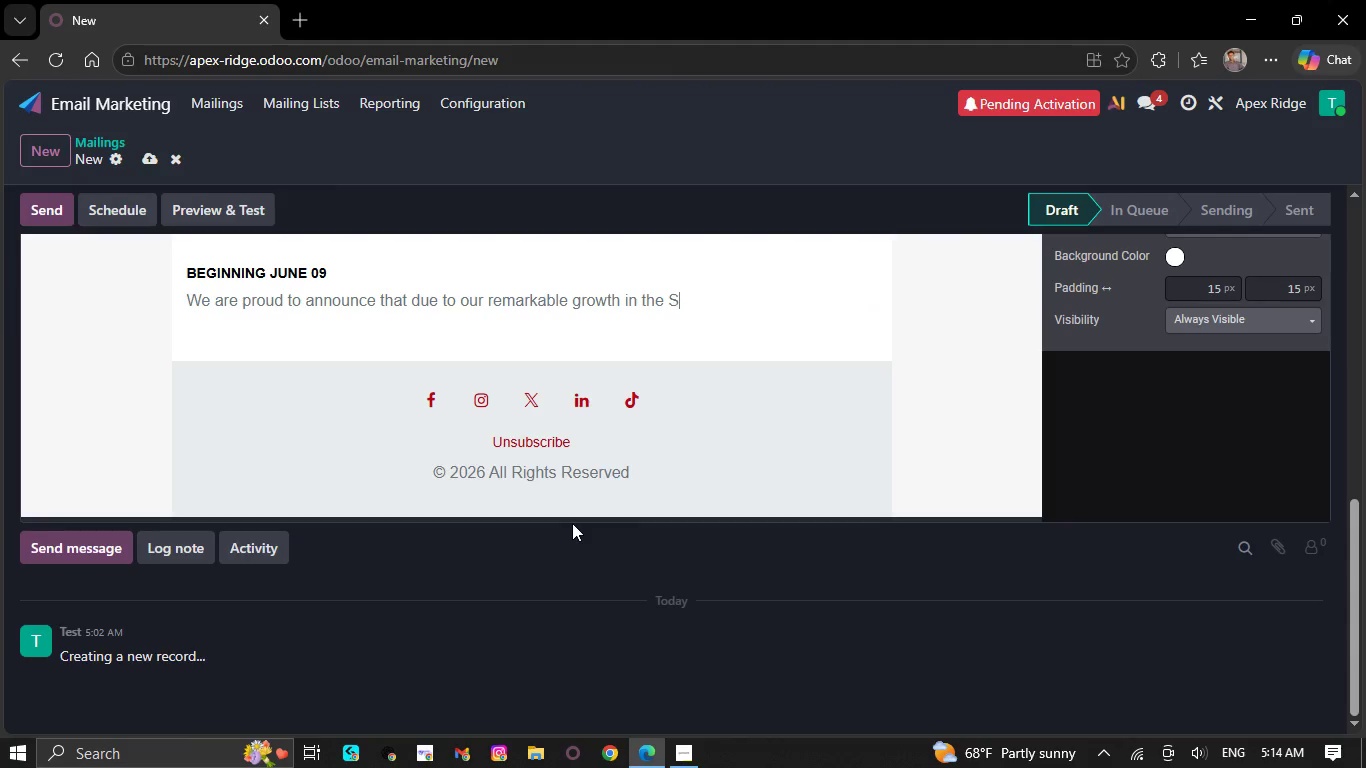 
key(Backspace)
 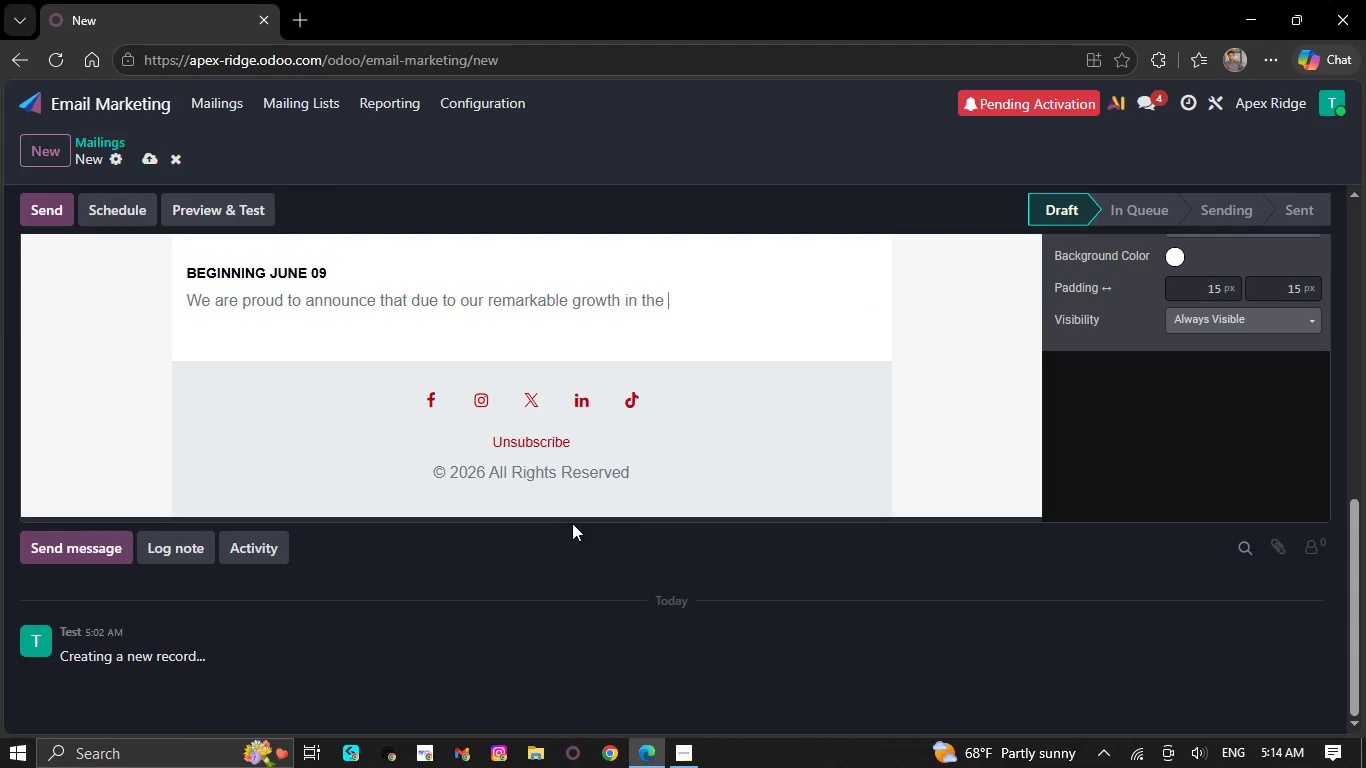 
key(Backspace)
 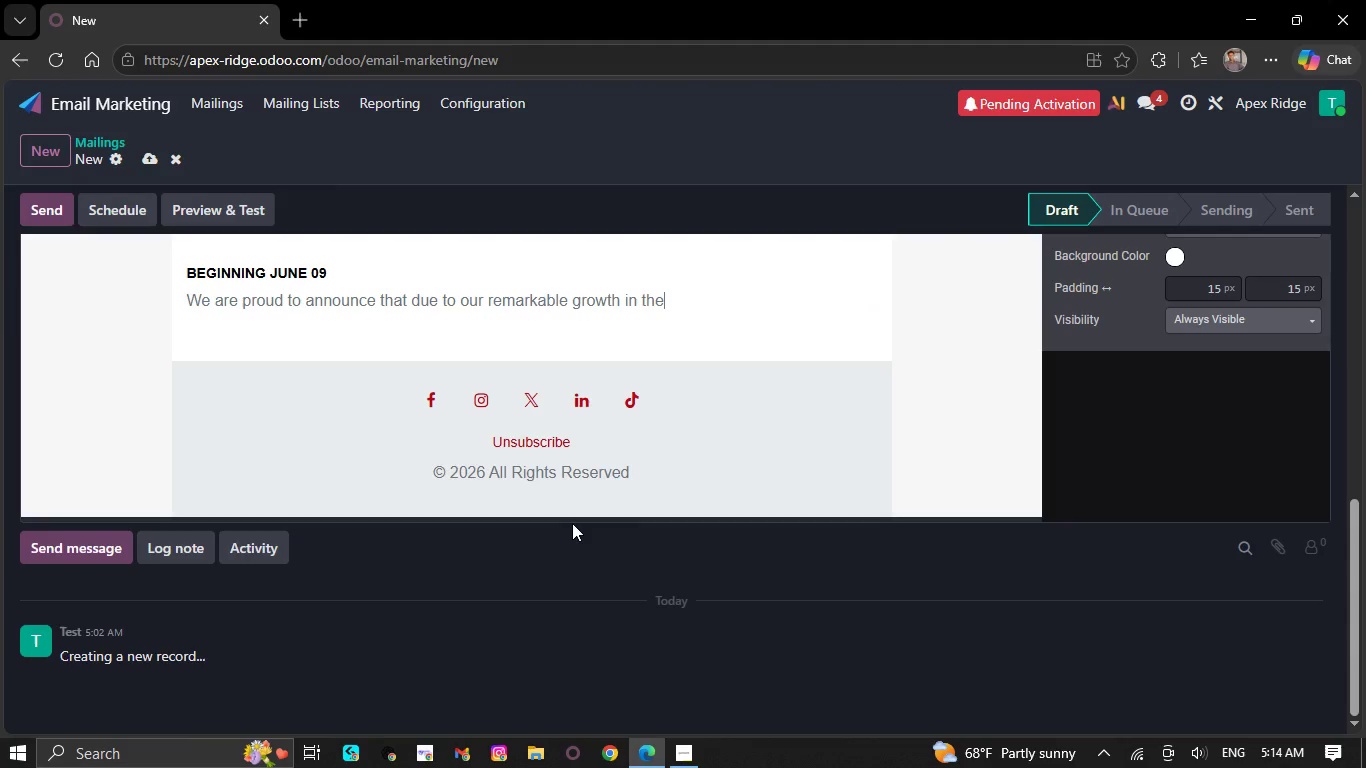 
key(Backspace)
 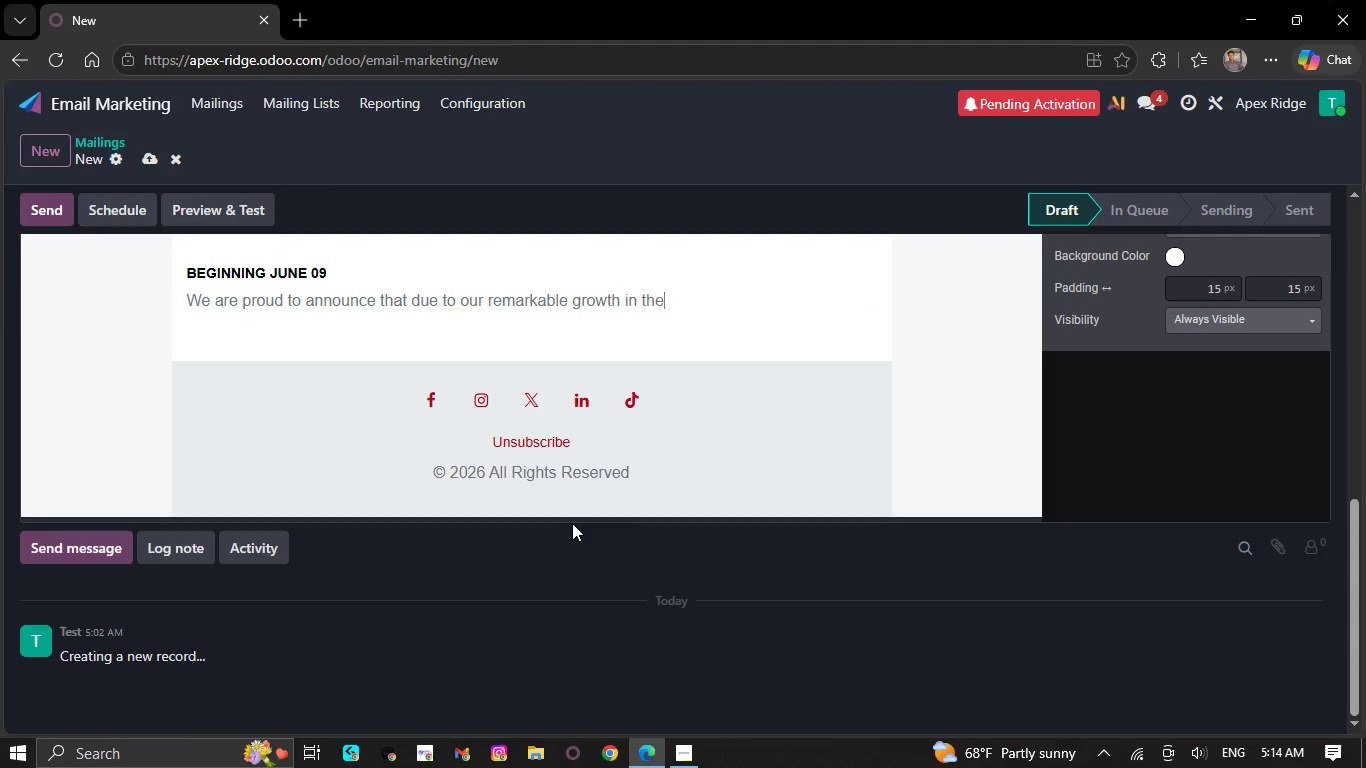 
key(Backspace)
 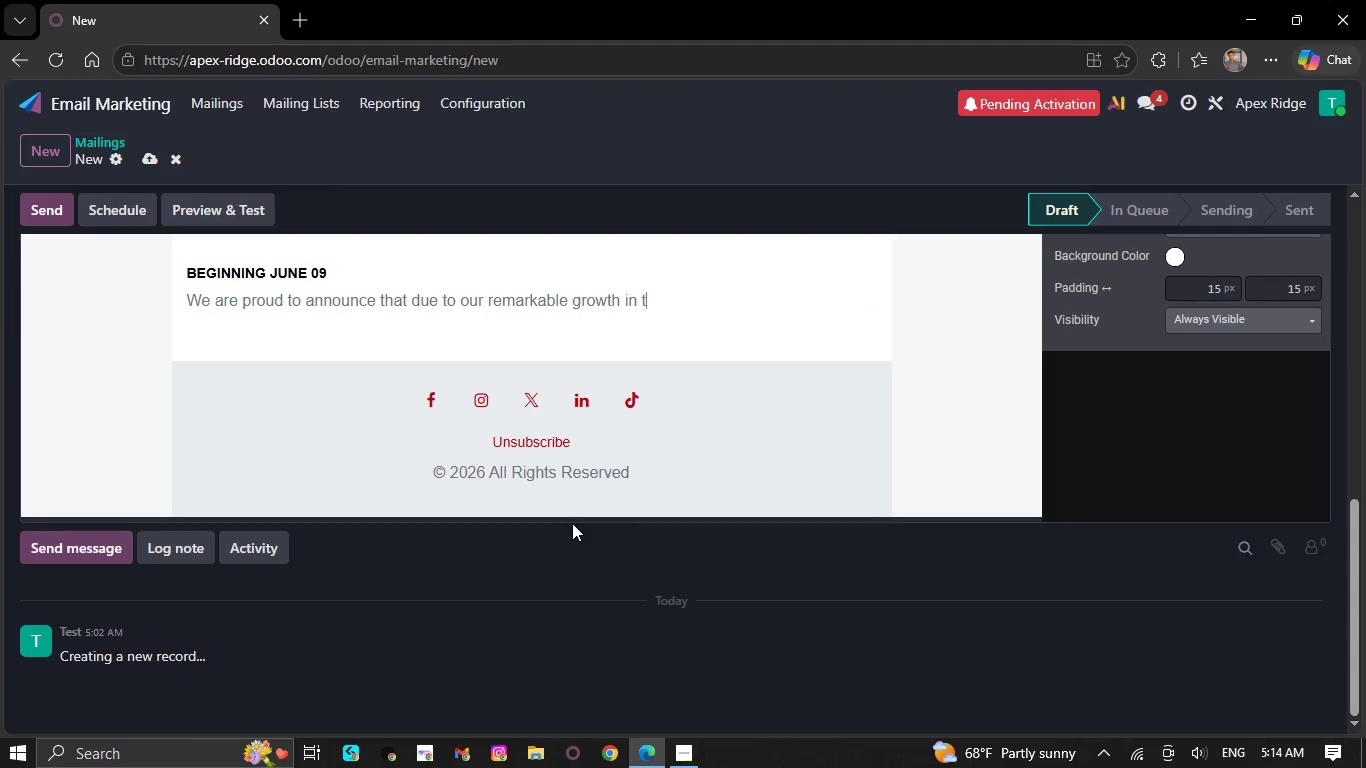 
key(Backspace)
 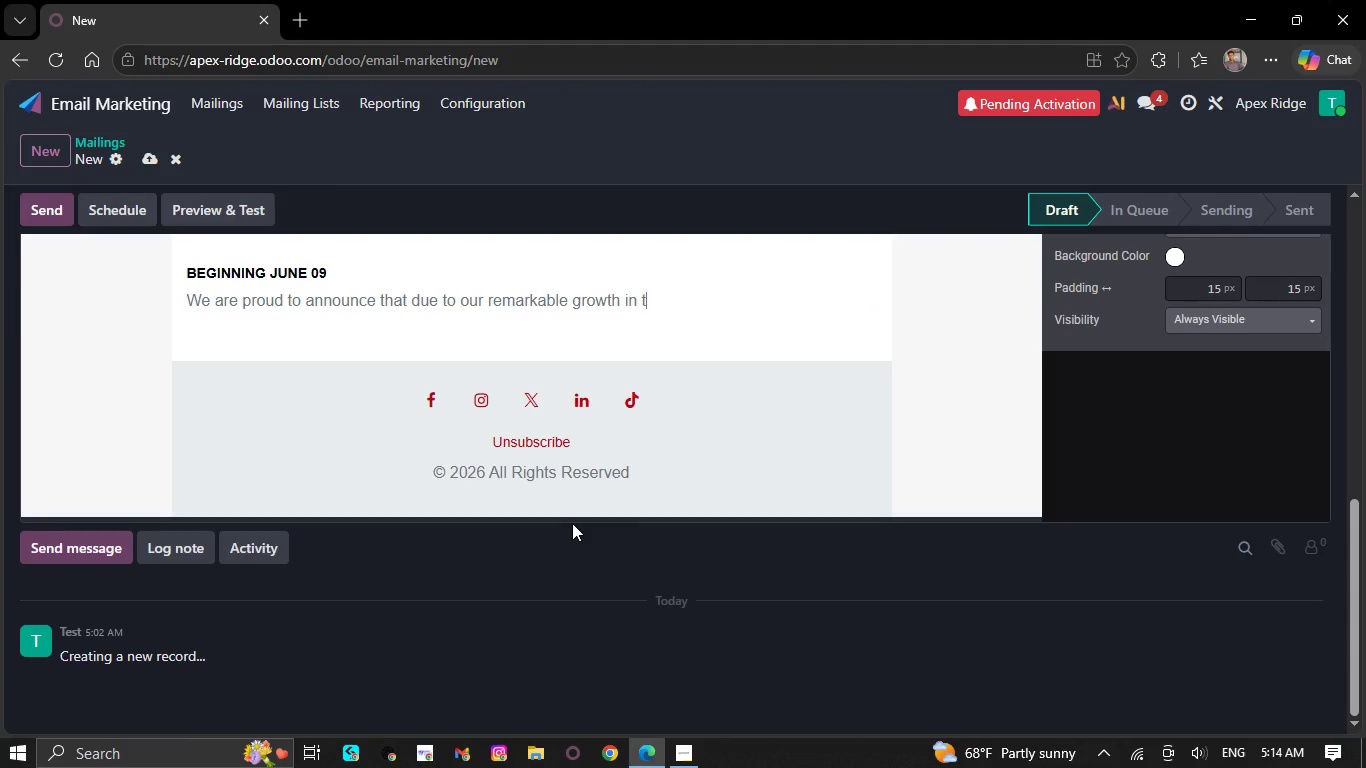 
key(Backspace)
 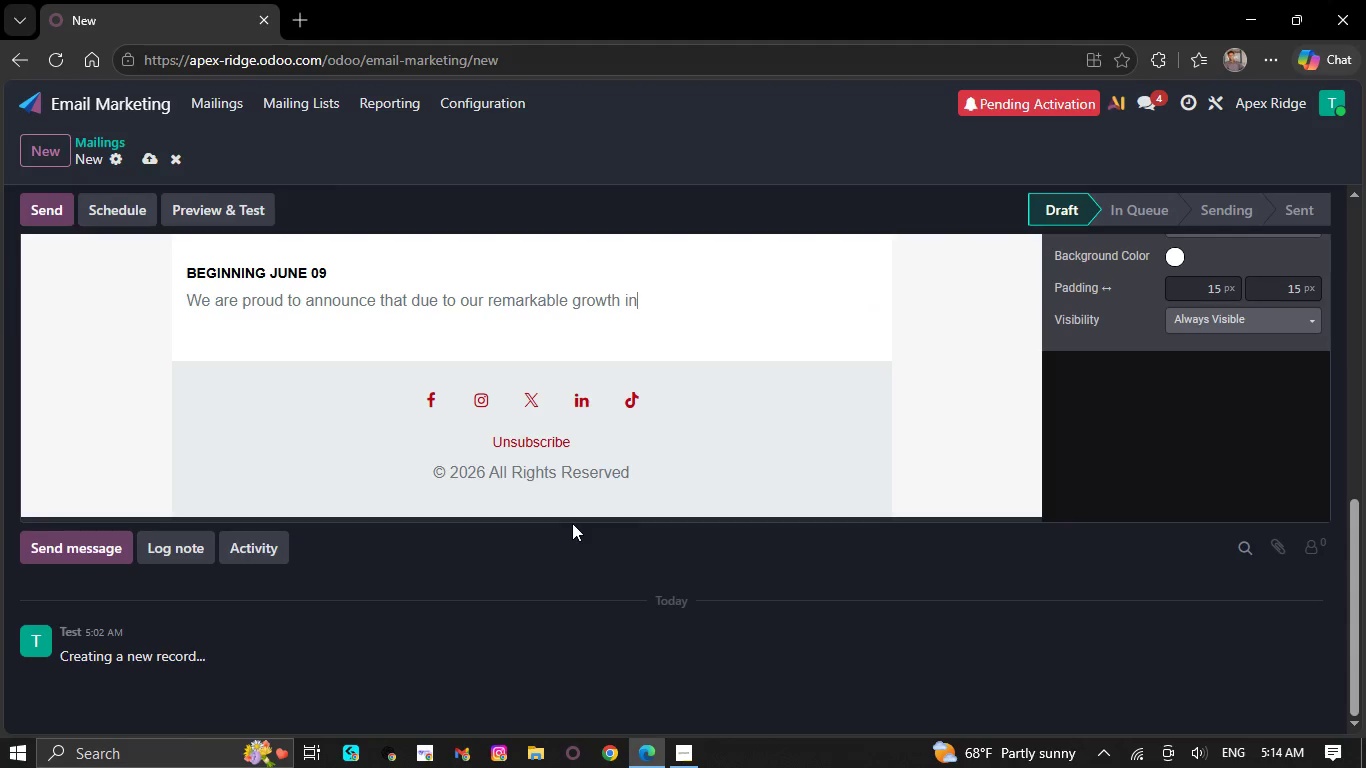 
key(Backspace)
 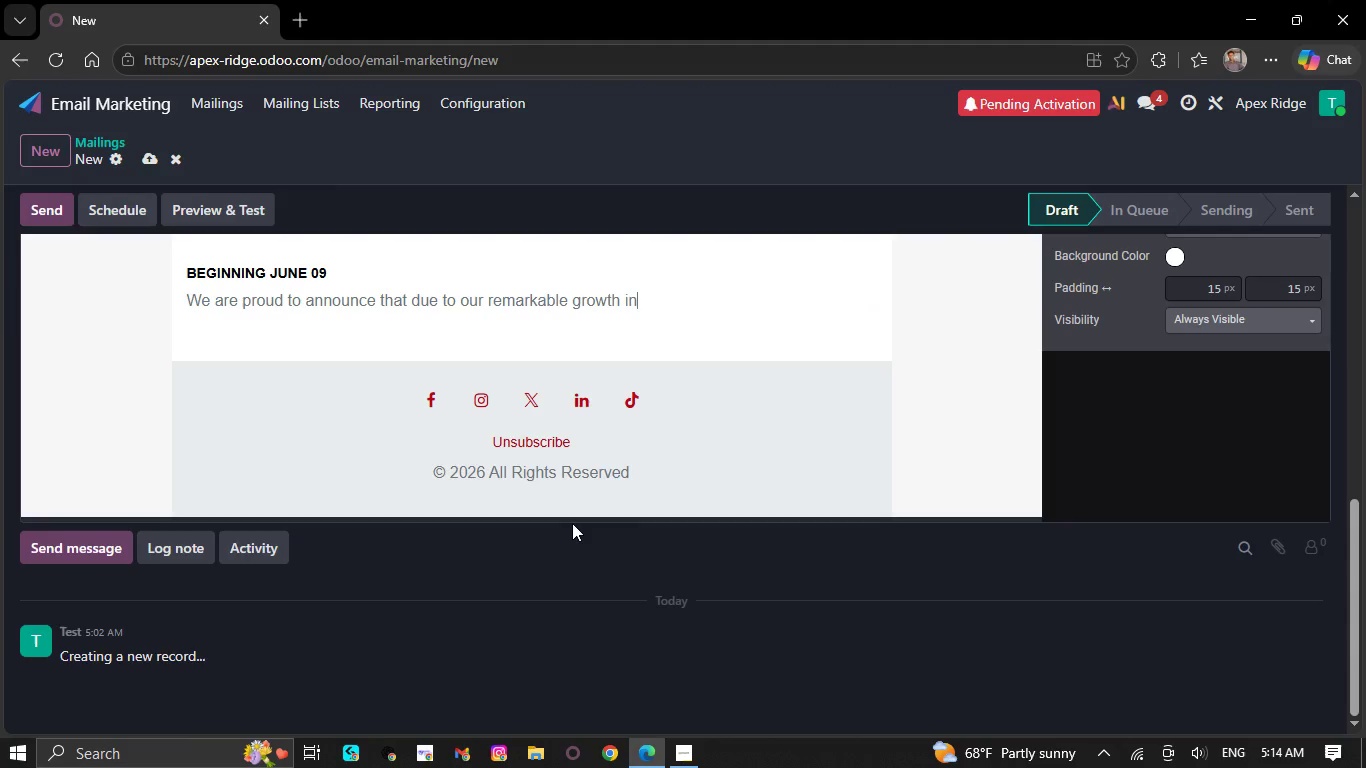 
key(Backspace)
 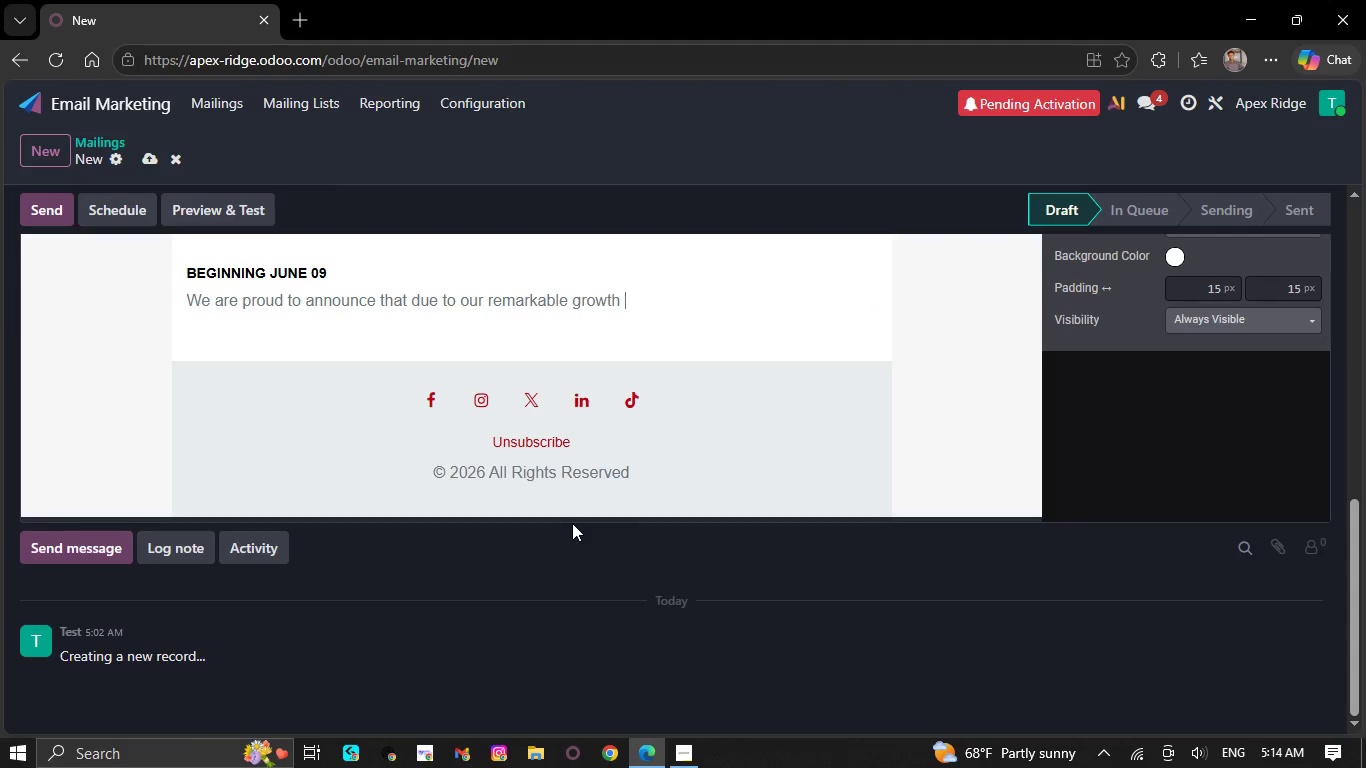 
key(Backspace)
 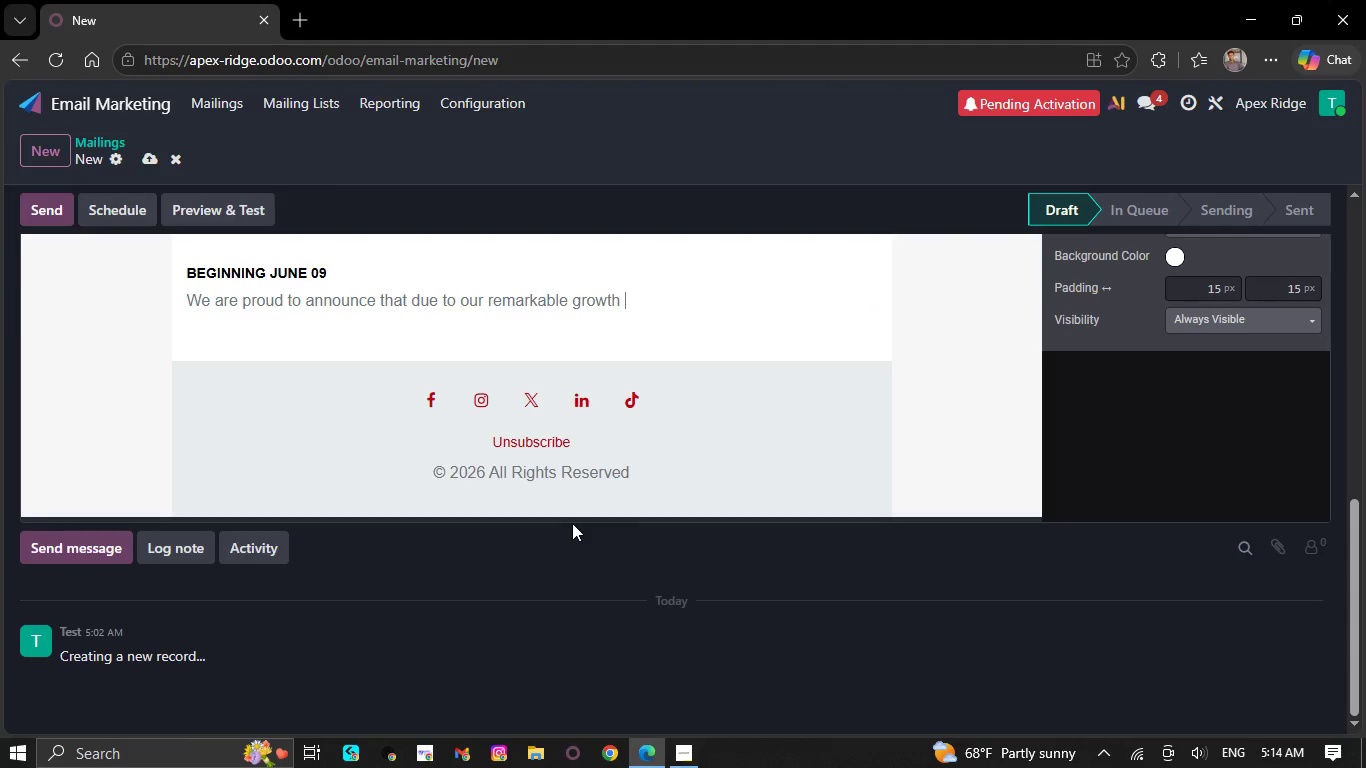 
key(Backspace)
 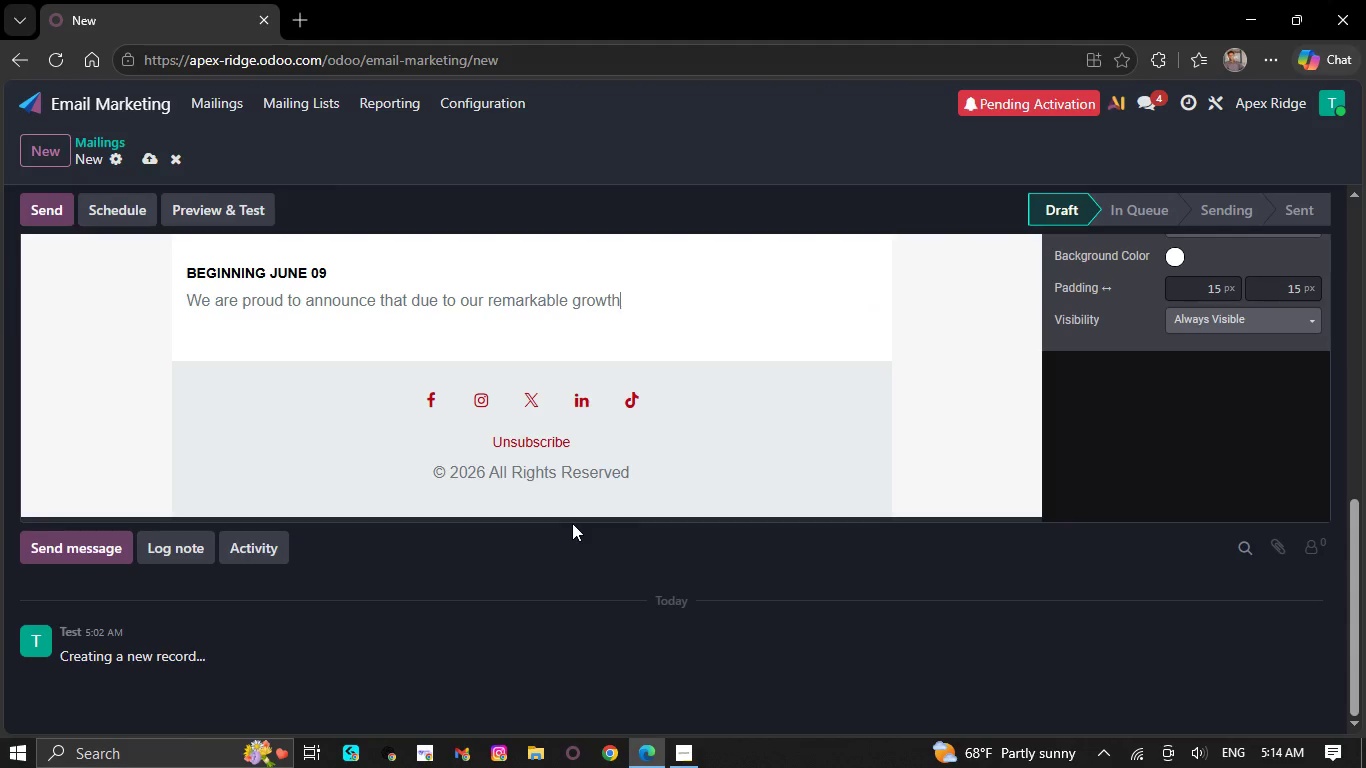 
key(Backspace)
 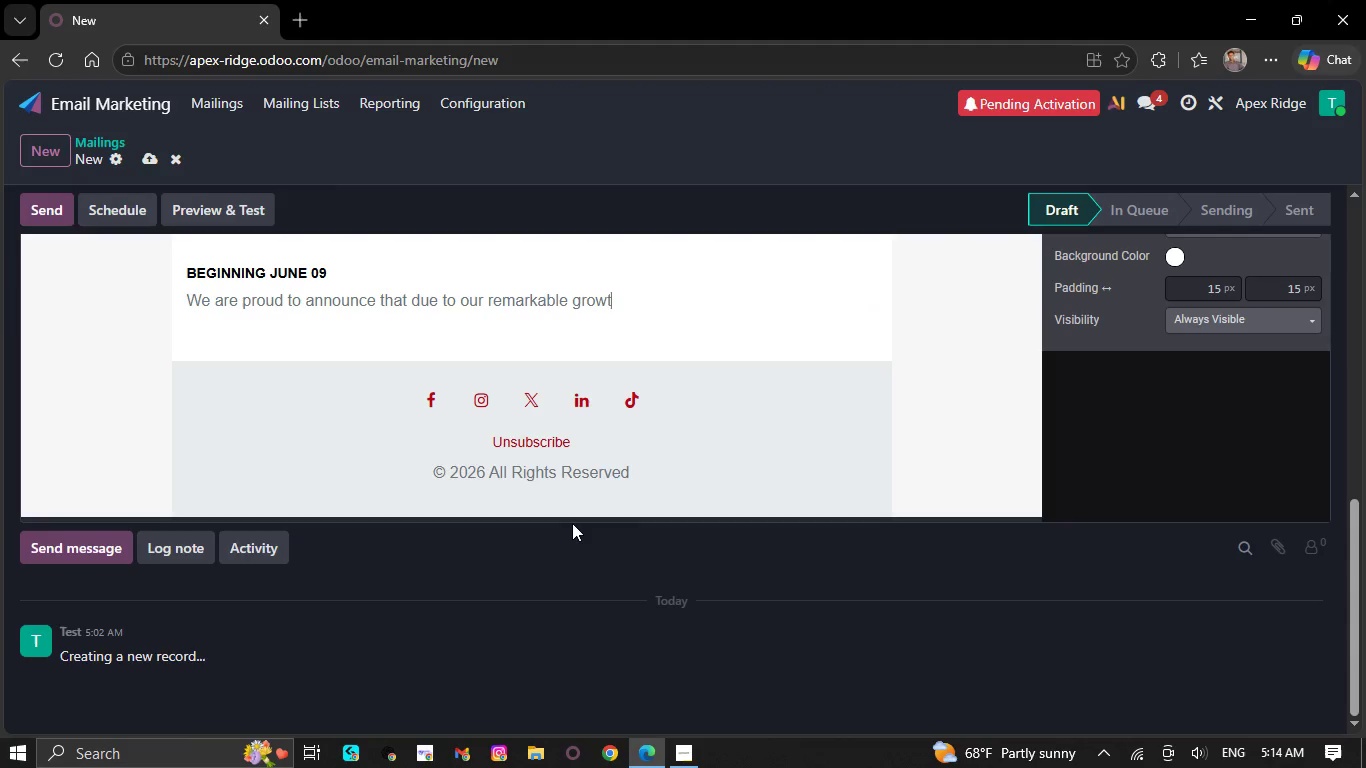 
key(Backspace)
 